 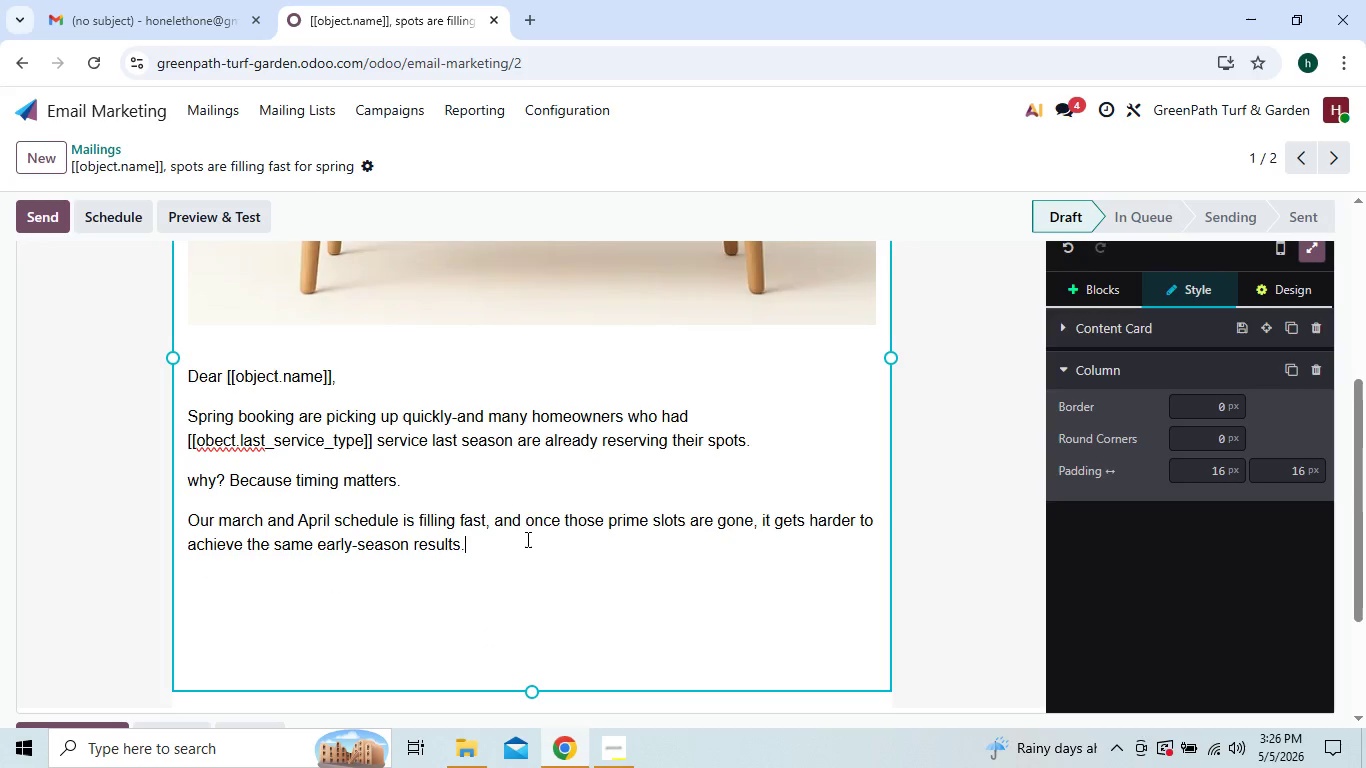 
left_click([526, 539])
 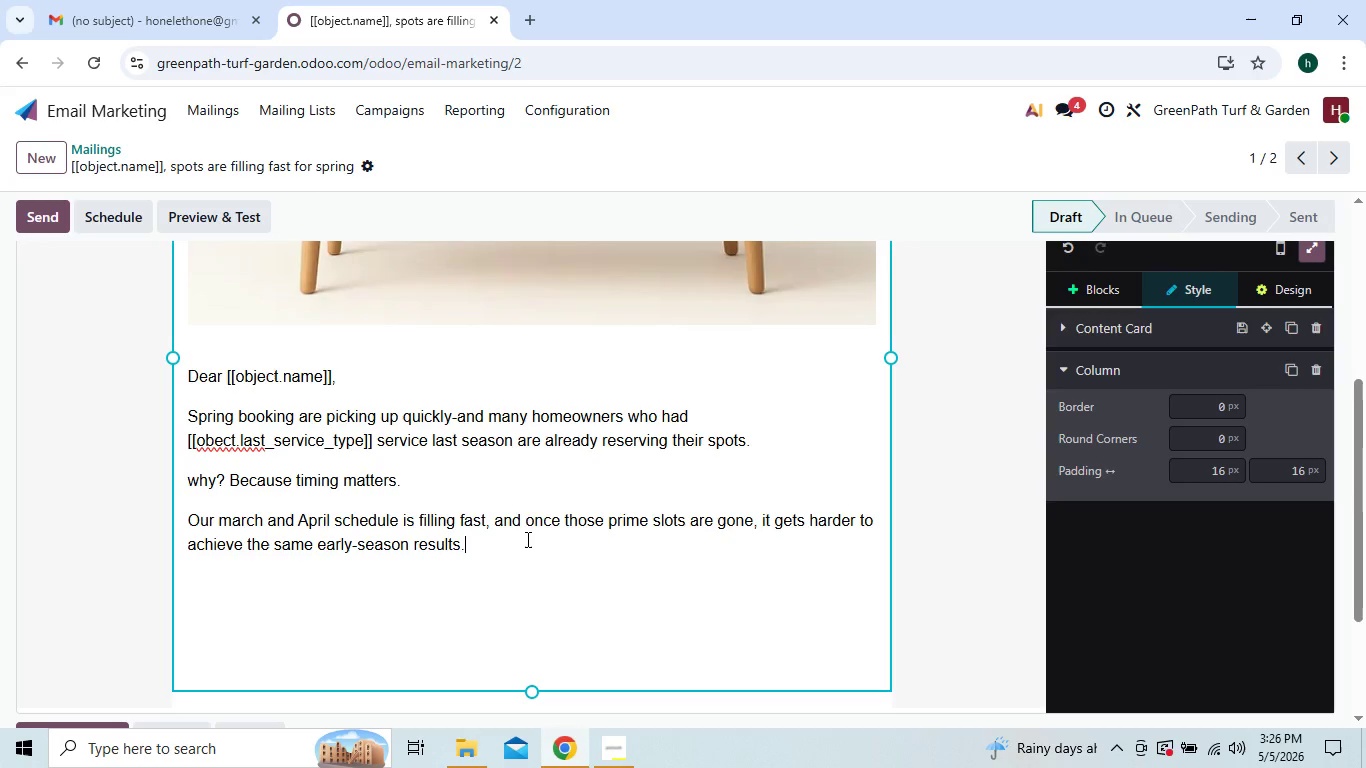 
wait(6.8)
 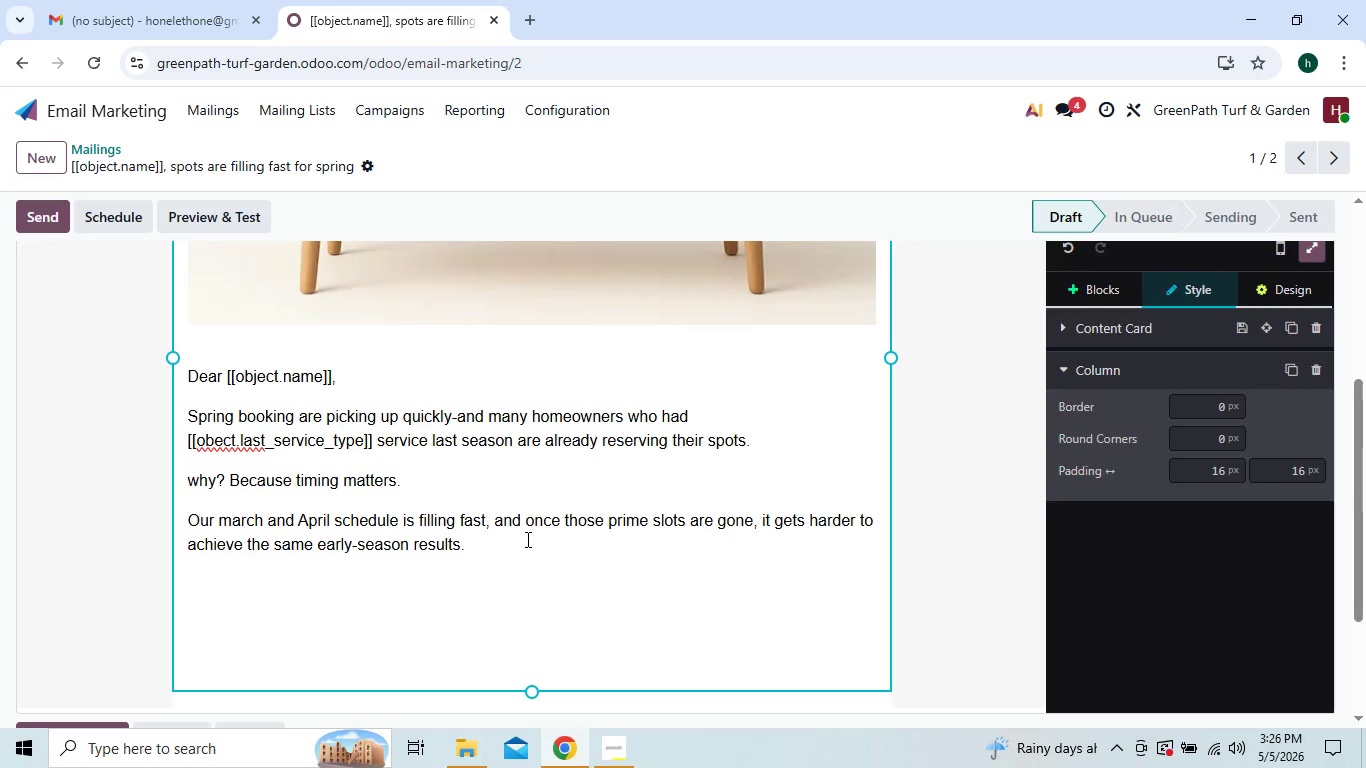 
key(Enter)
 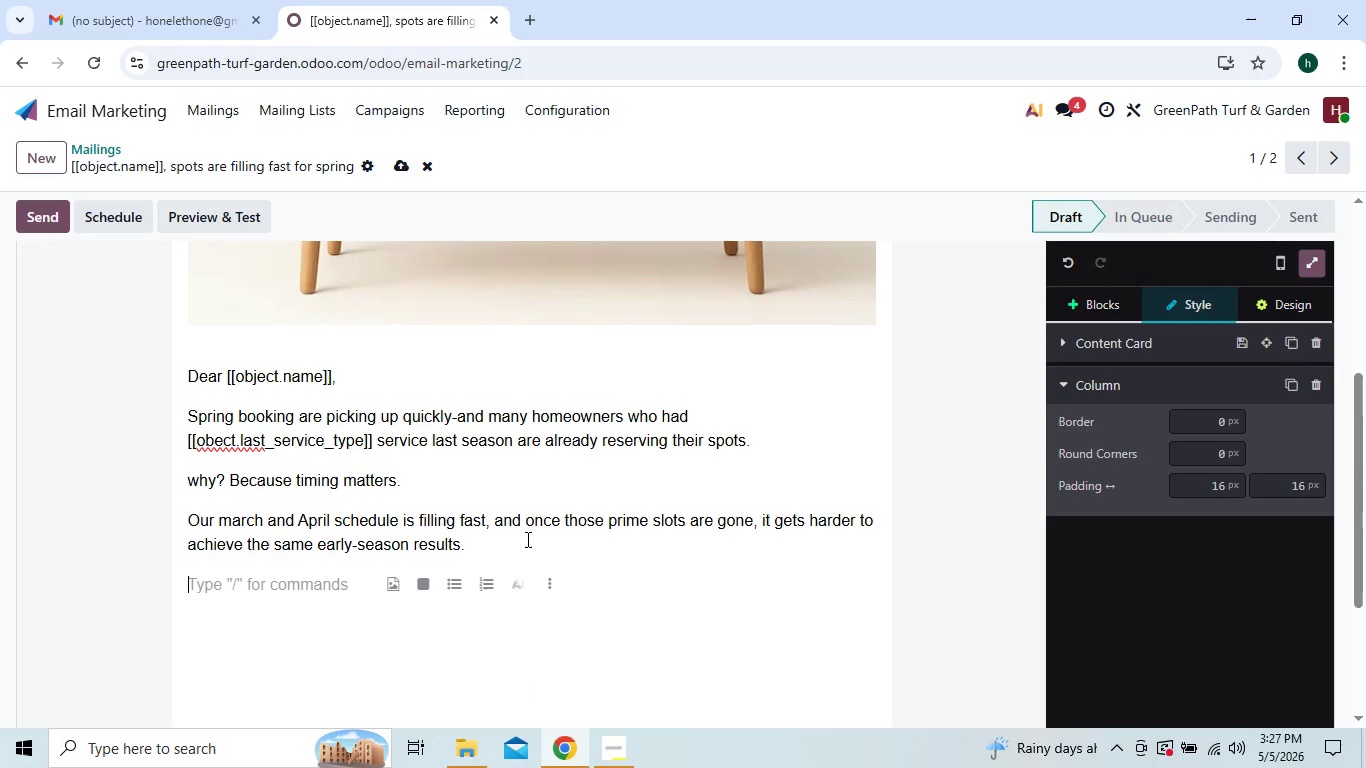 
type(Here)
 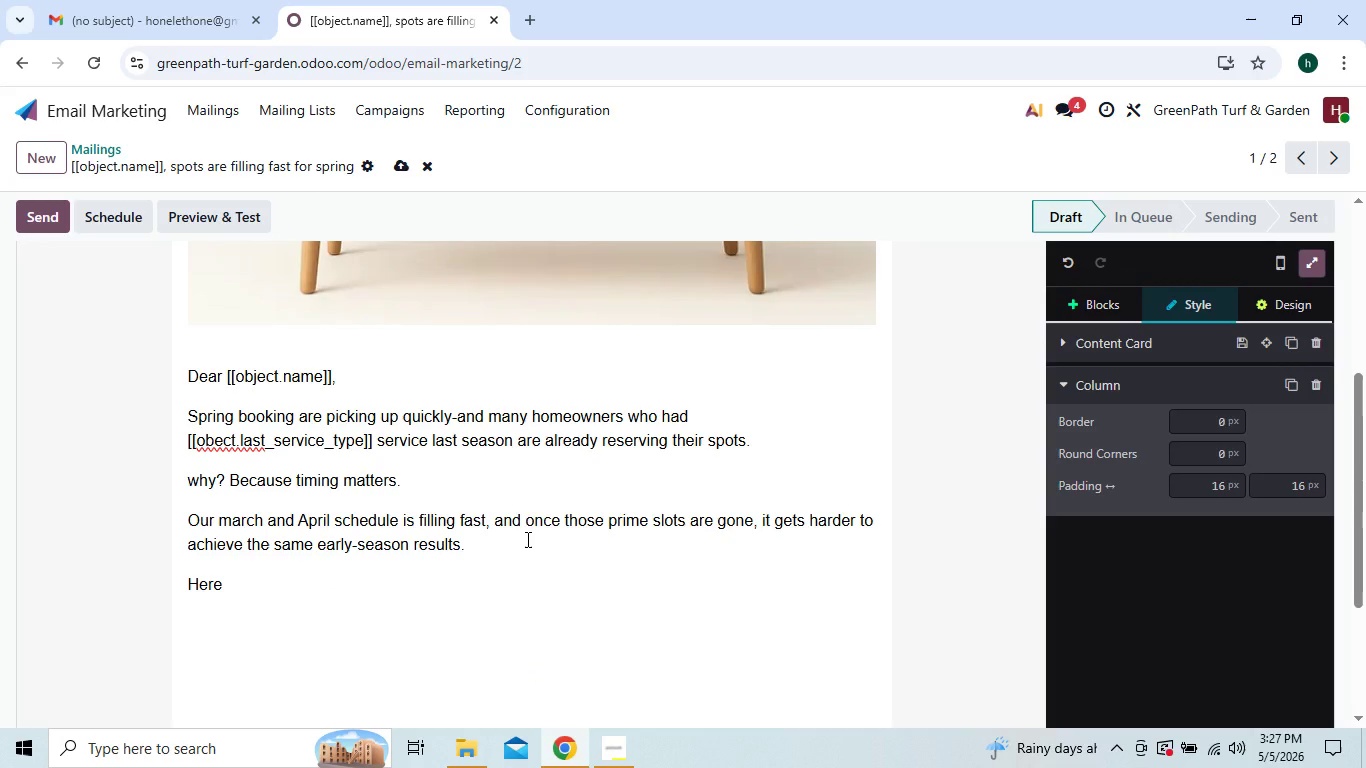 
type('s what cli)
 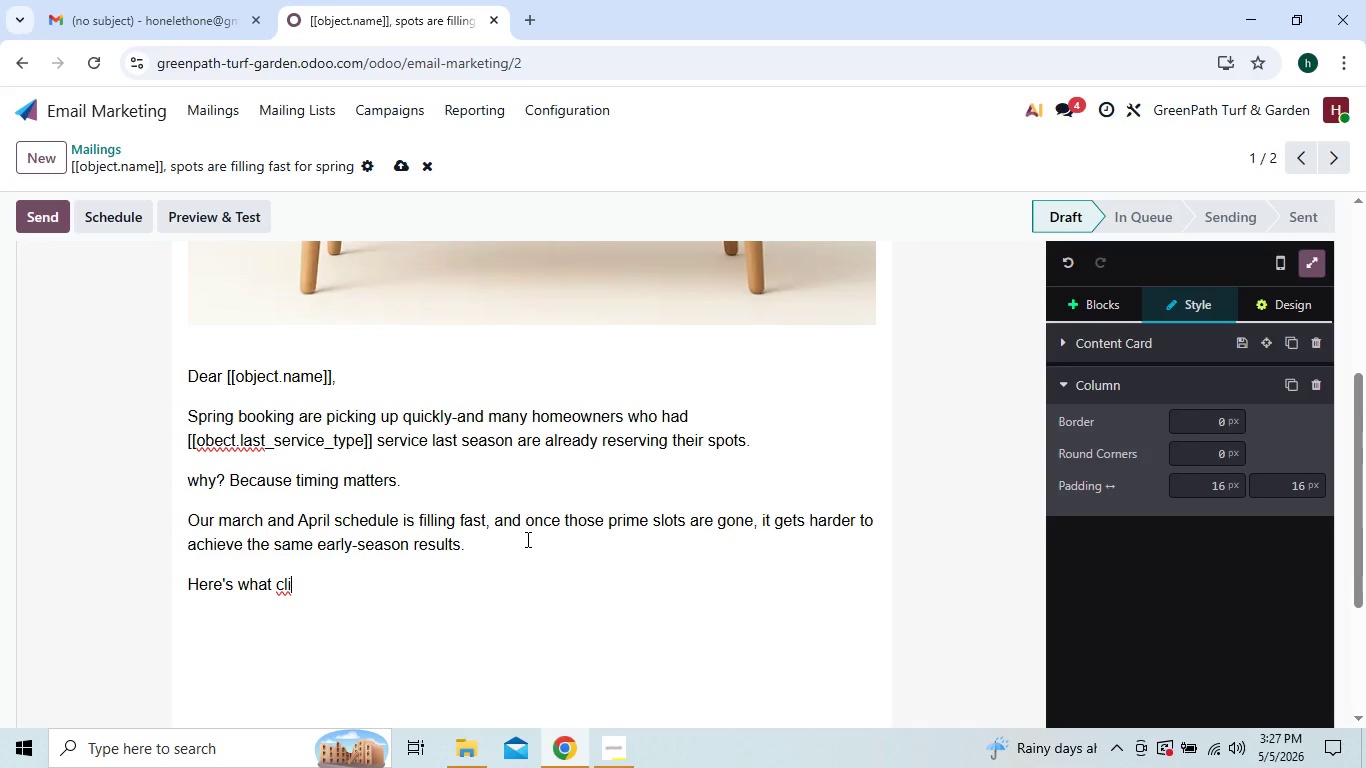 
type(ents are saying:)
 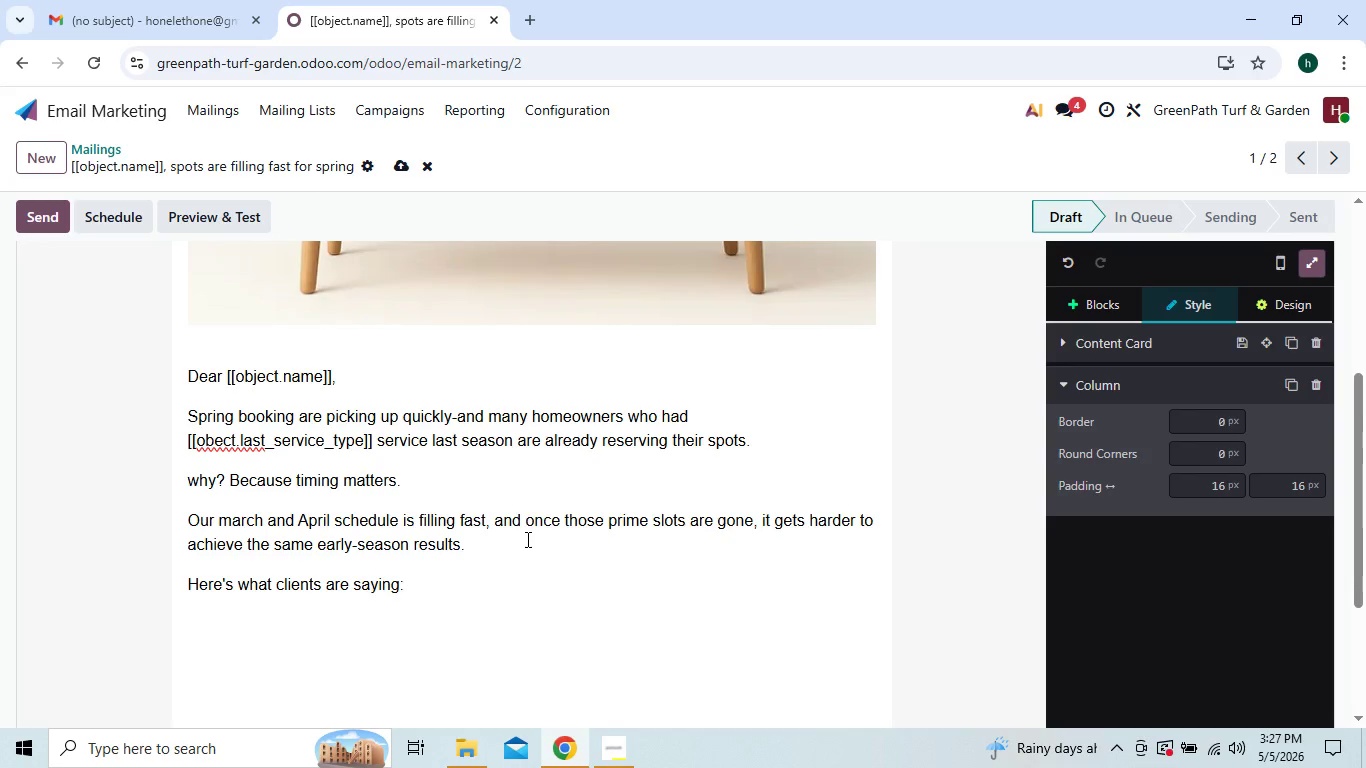 
key(Enter)
 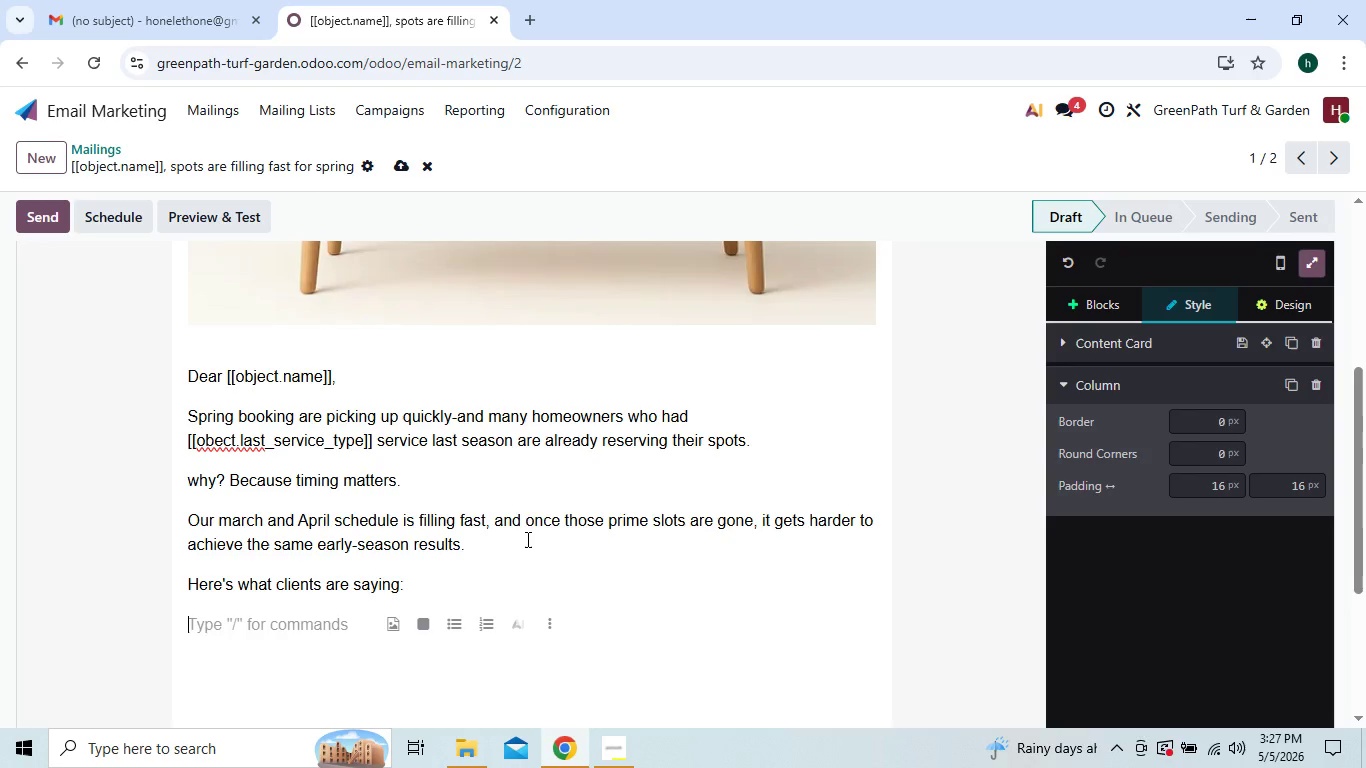 
key(Quote)
 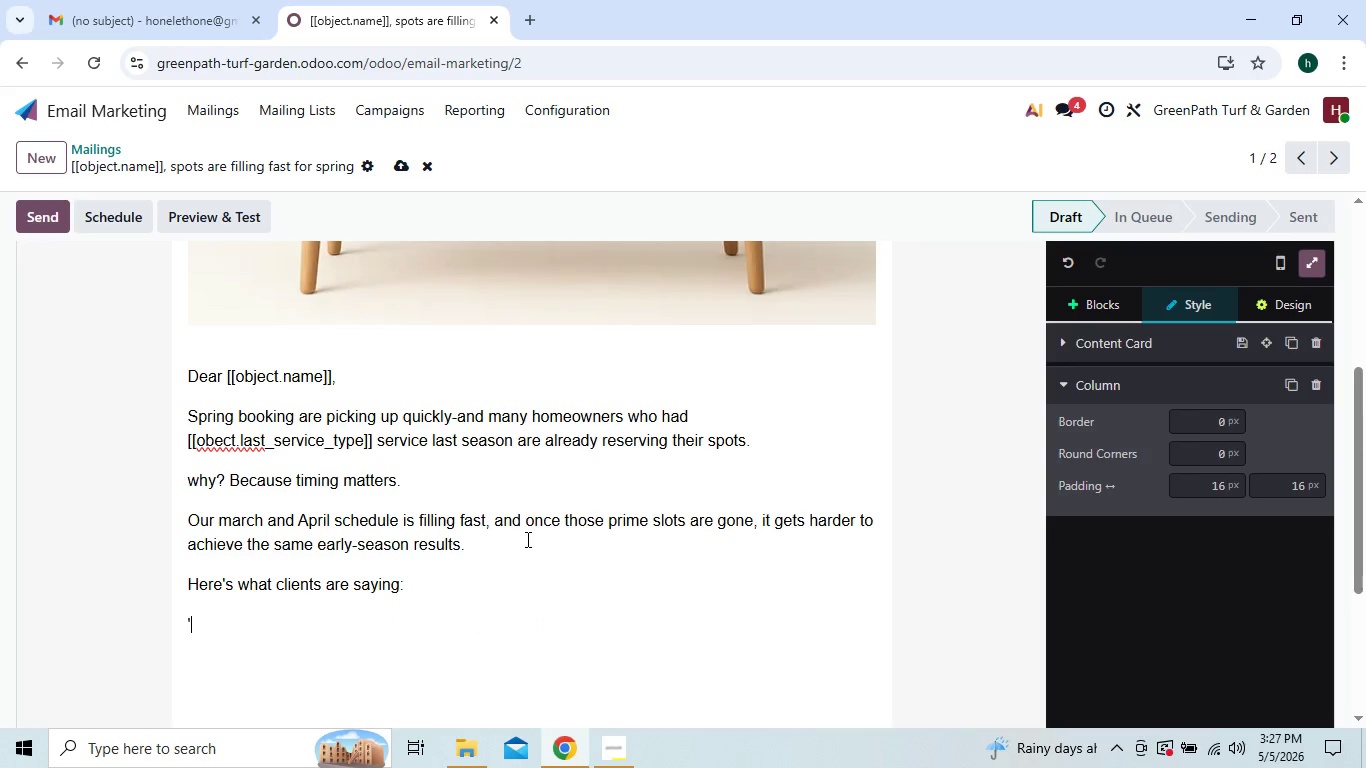 
key(Quote)
 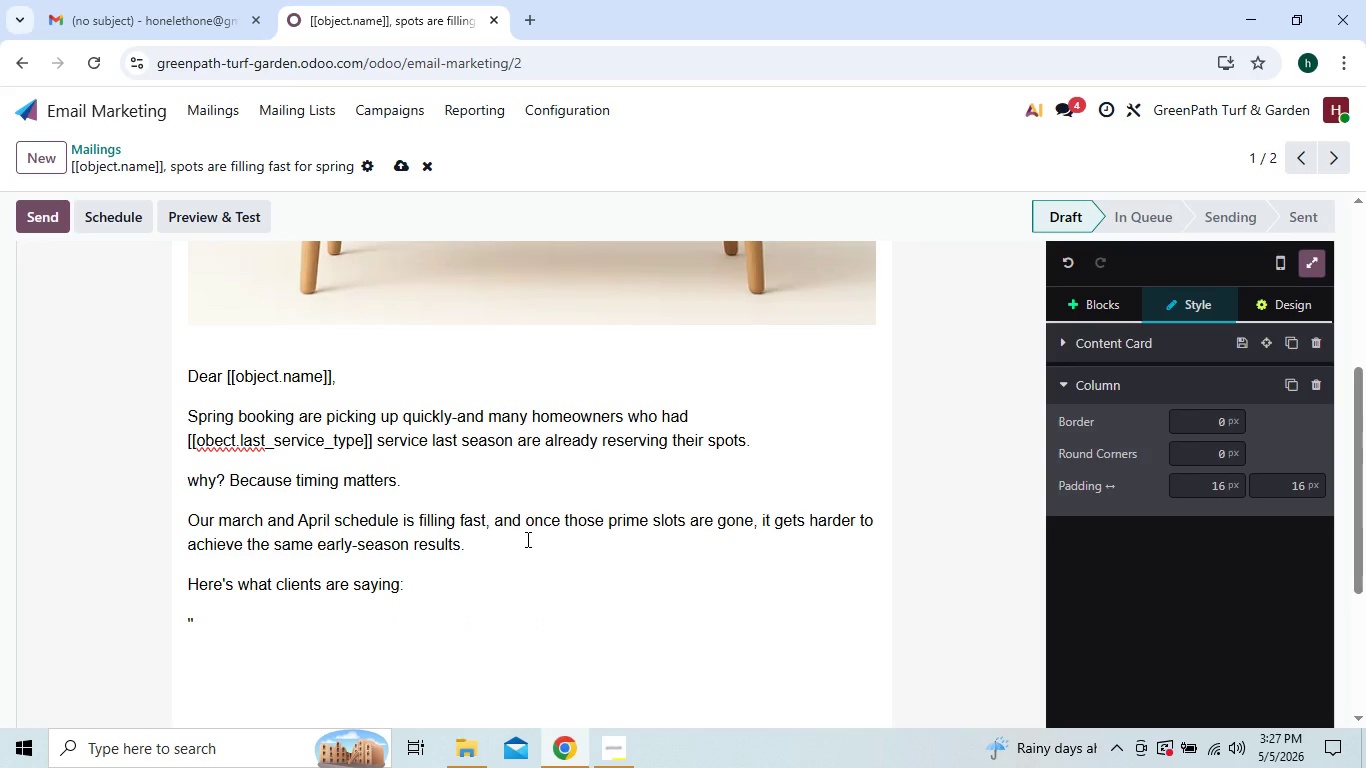 
type(After justt)
key(Backspace)
type( one visit, our lawn looked greener and healthier than ever)
 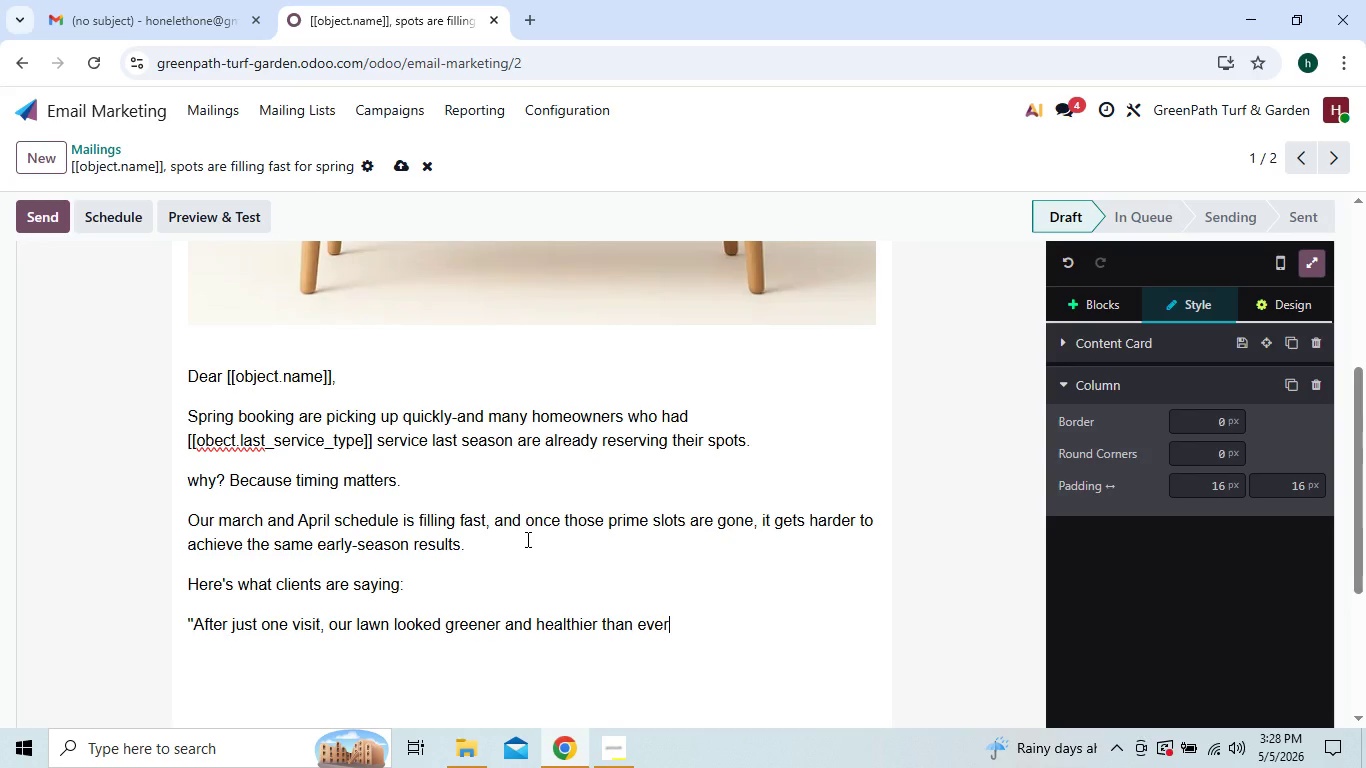 
type(. sttar)
key(Backspace)
key(Backspace)
key(Backspace)
type(arting)
 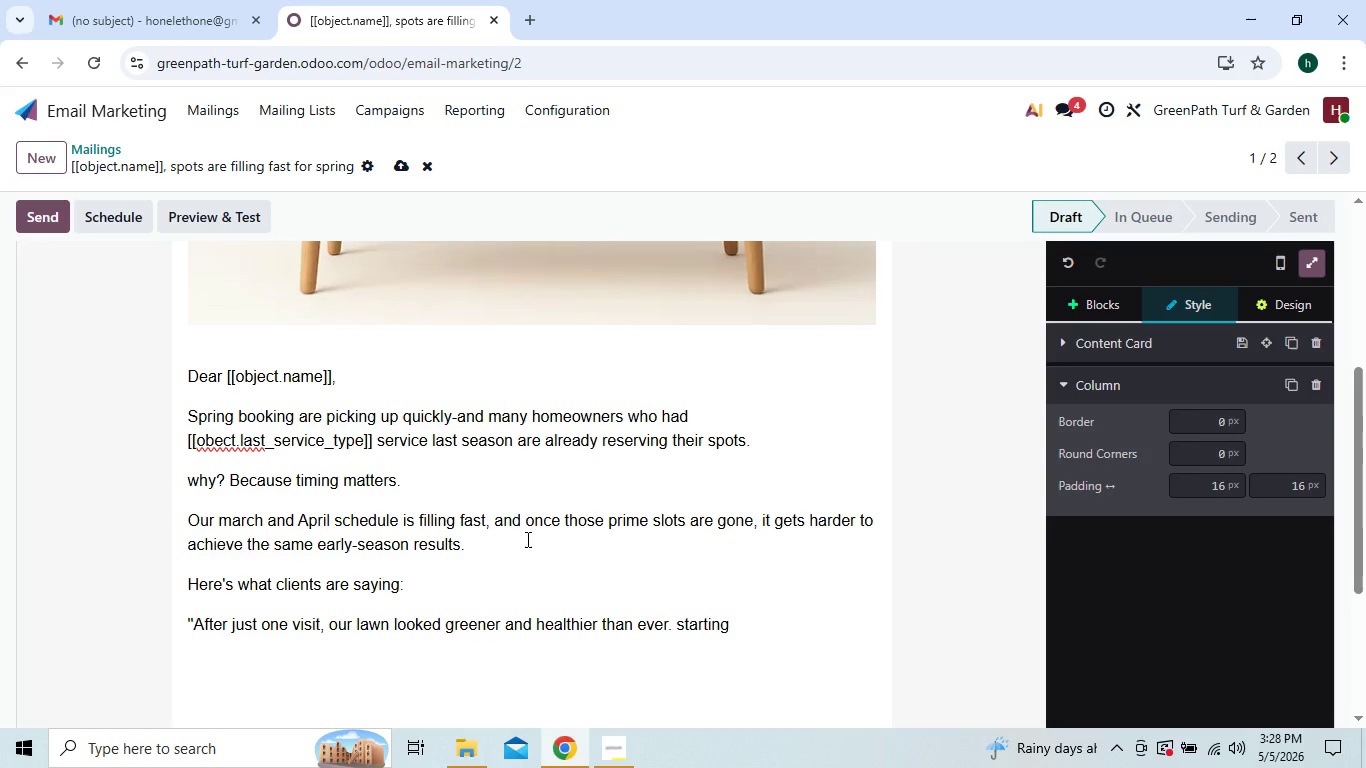 
wait(13.22)
 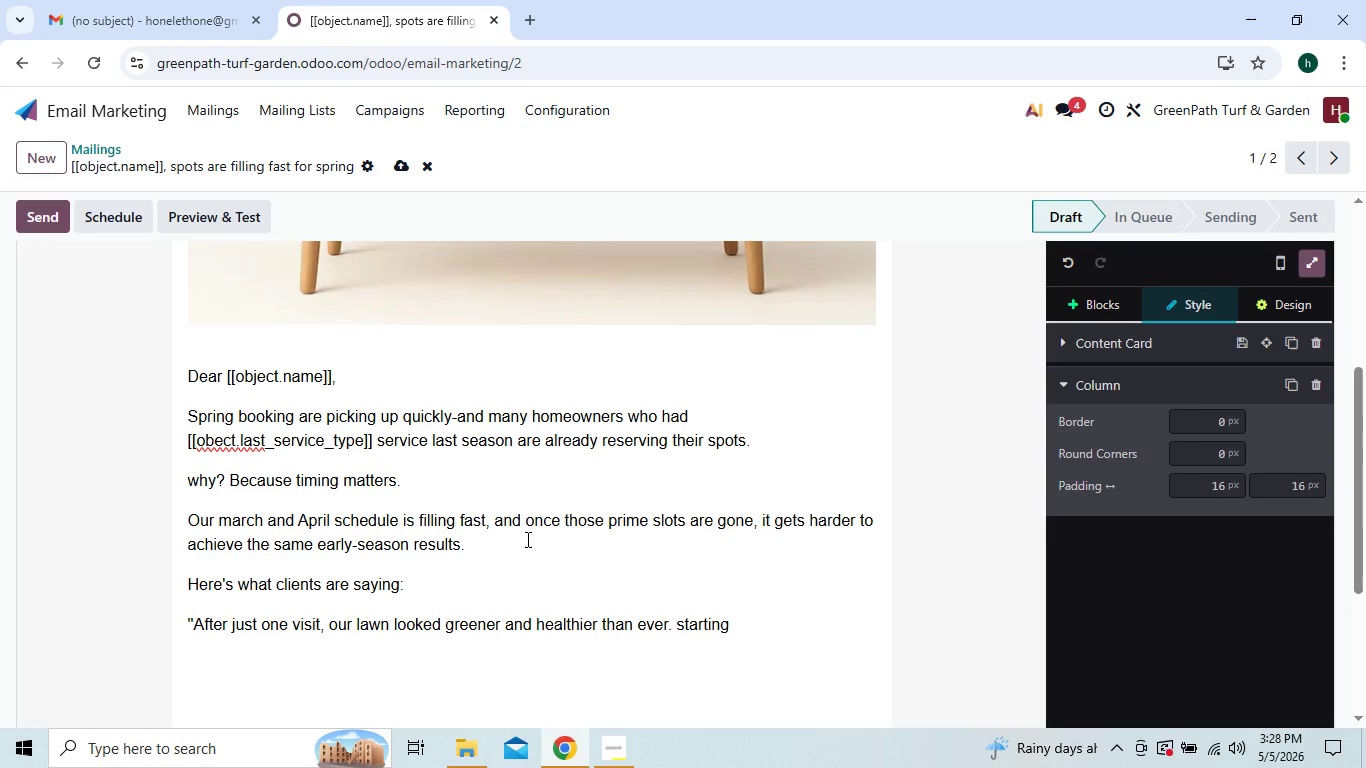 
left_click([682, 624])
 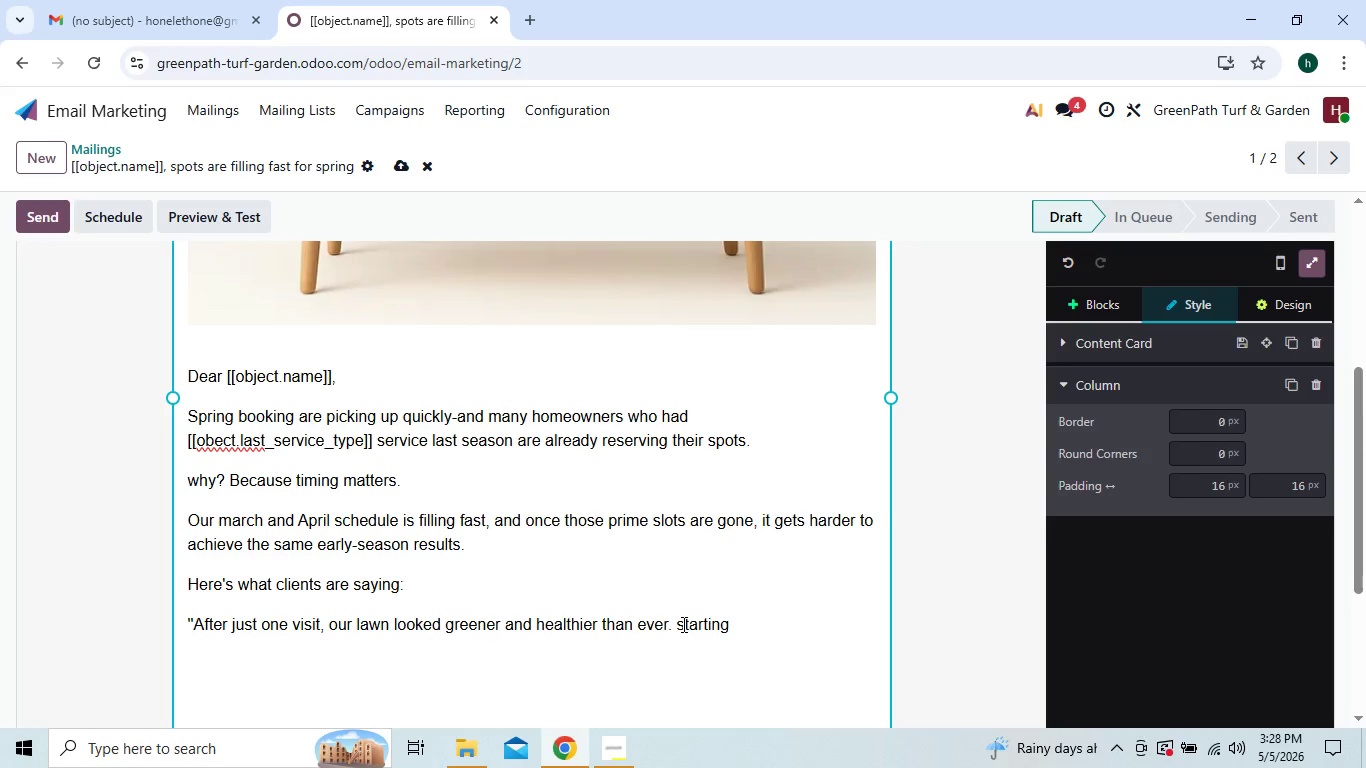 
key(Backspace)
 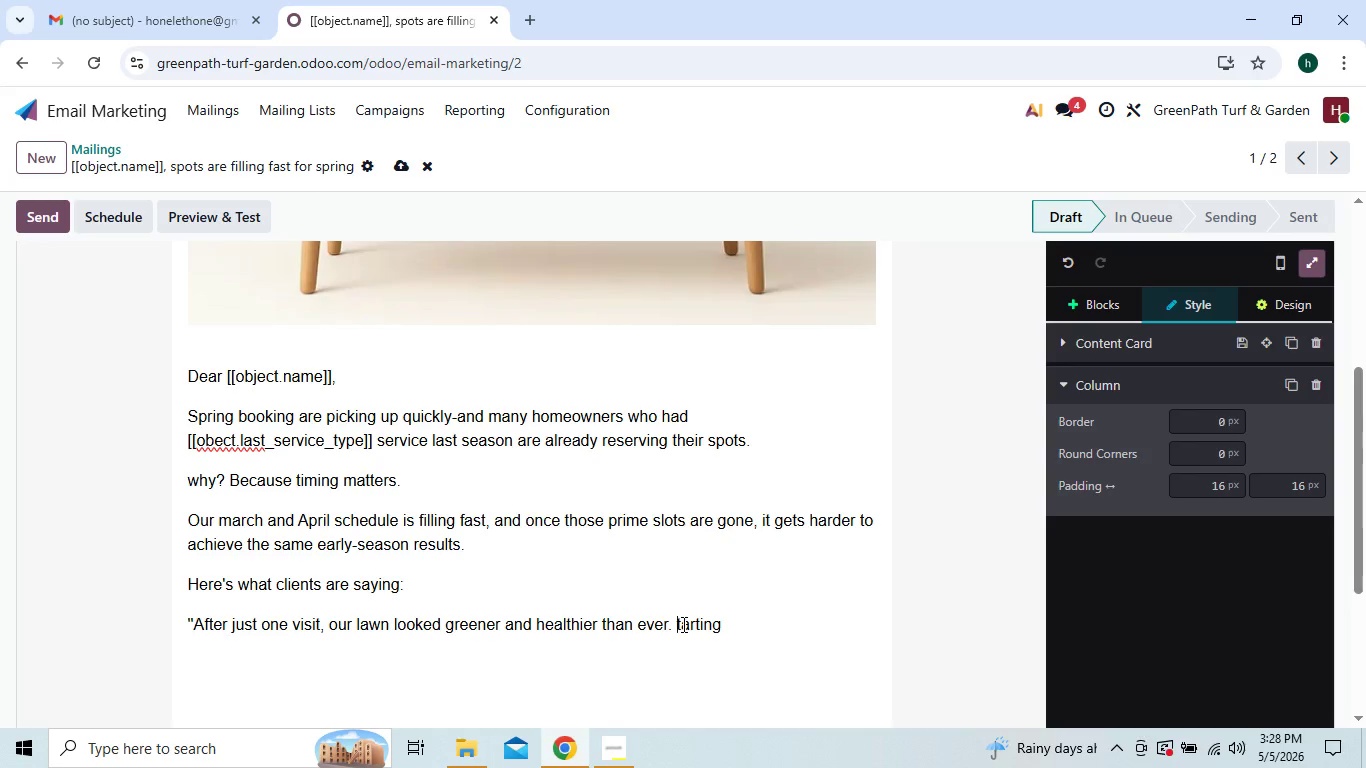 
key(Shift+S)
 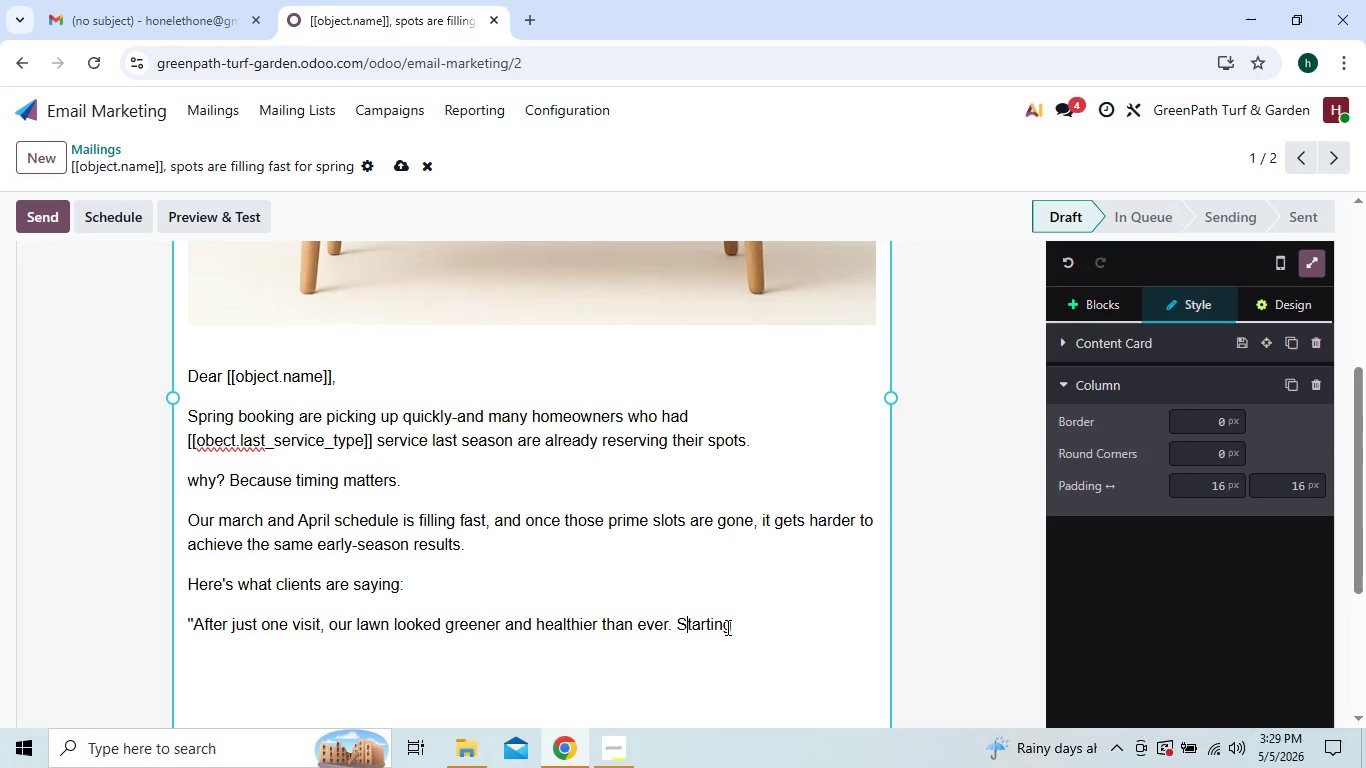 
left_click([730, 625])
 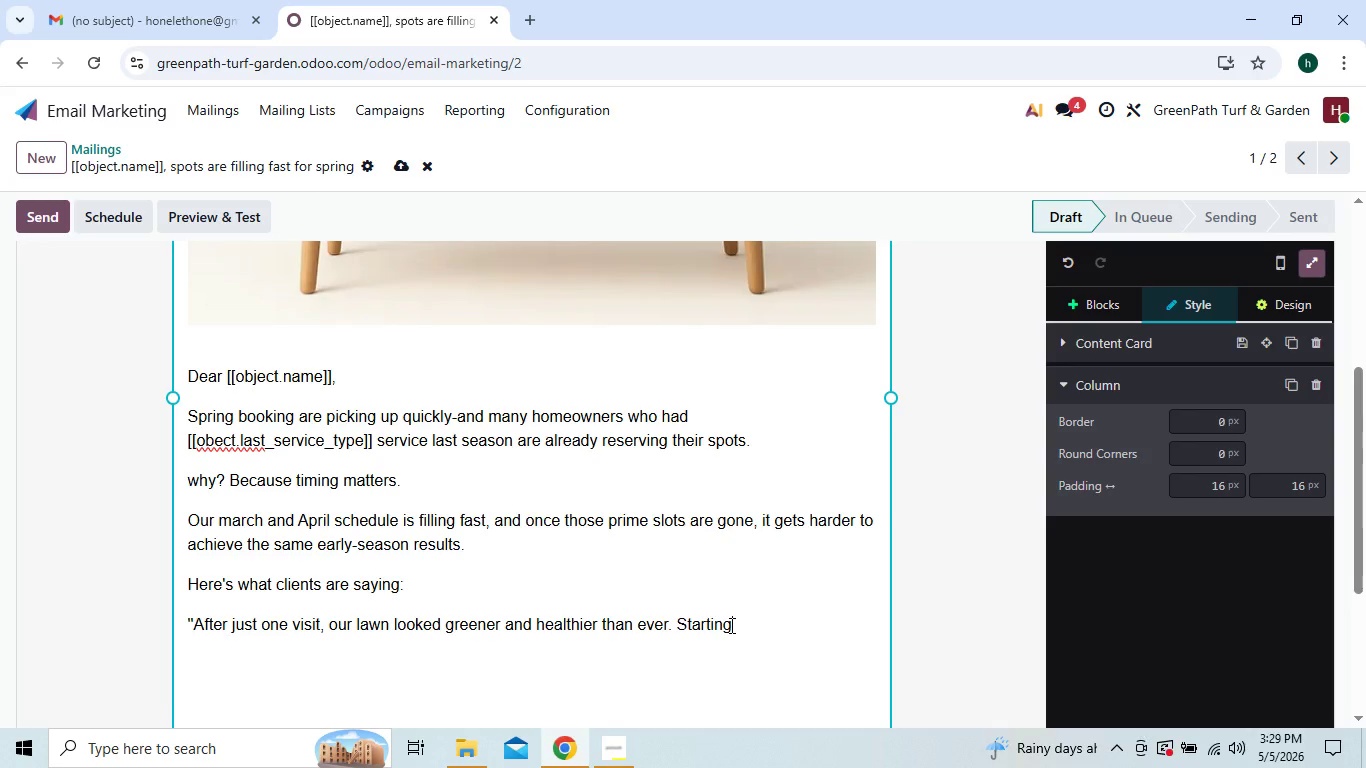 
type( early made all the difference)
 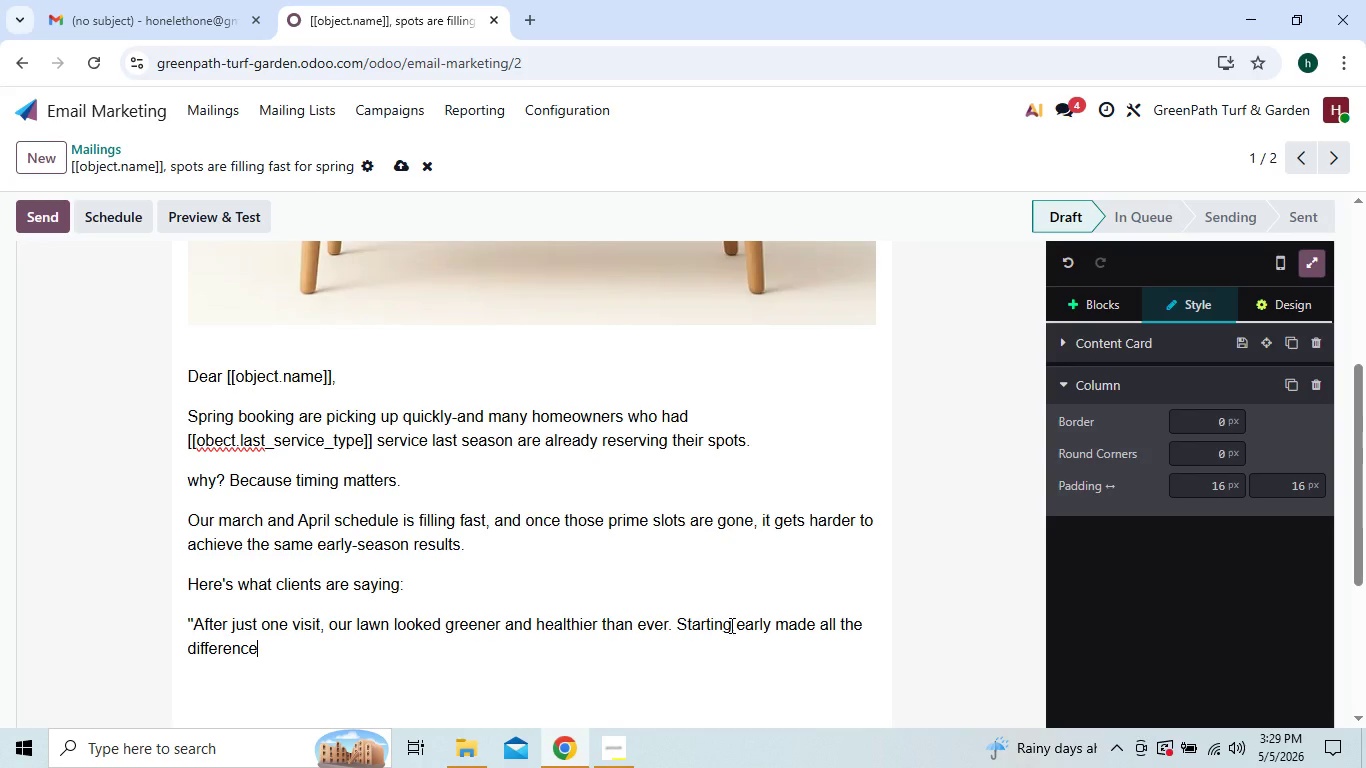 
key(Period)
 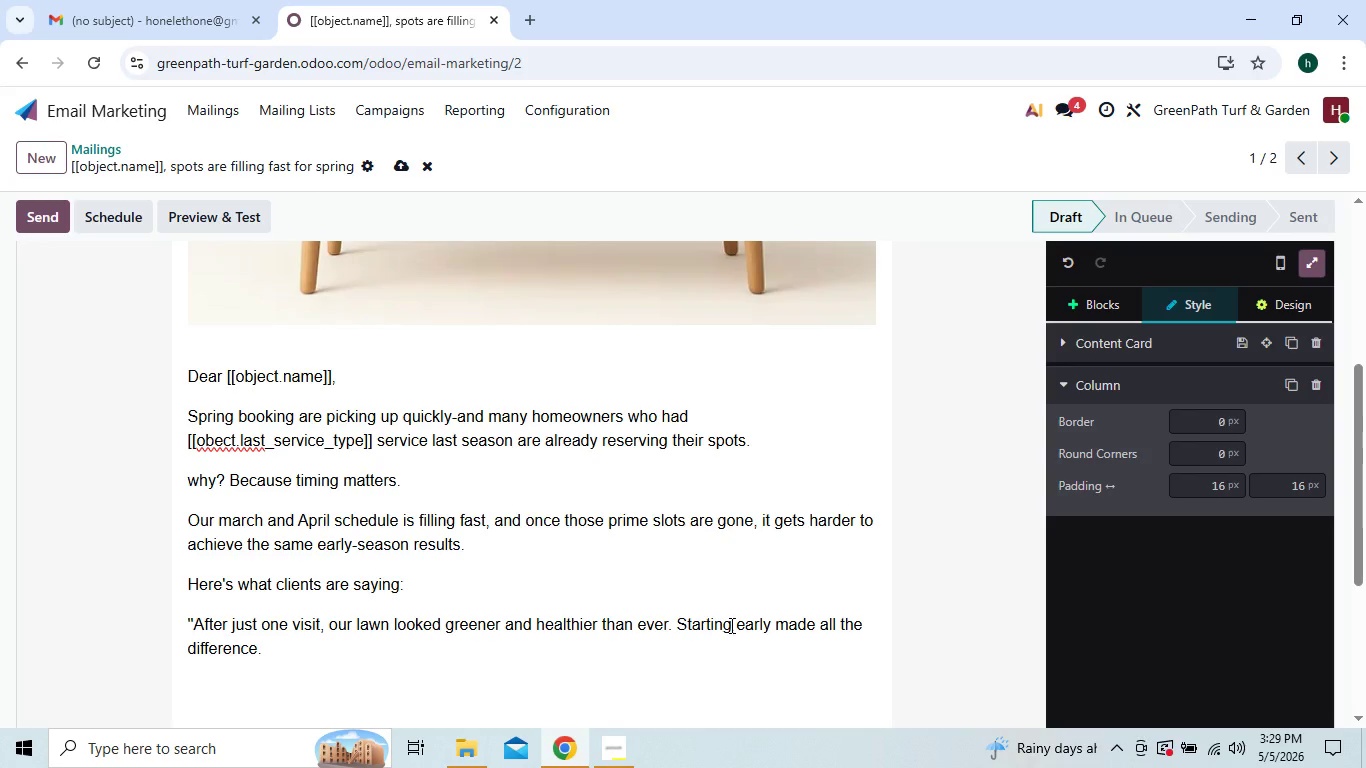 
key(Quote)
 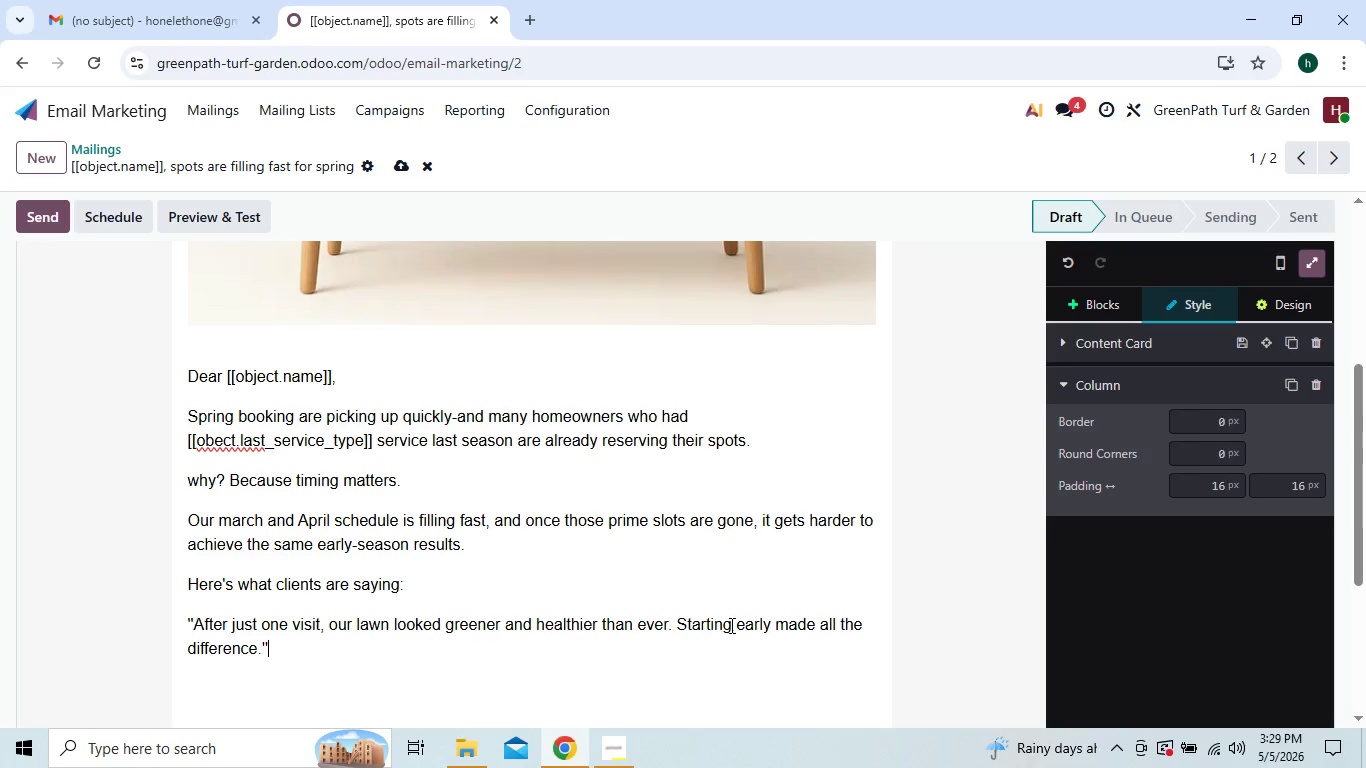 
key(Quote)
 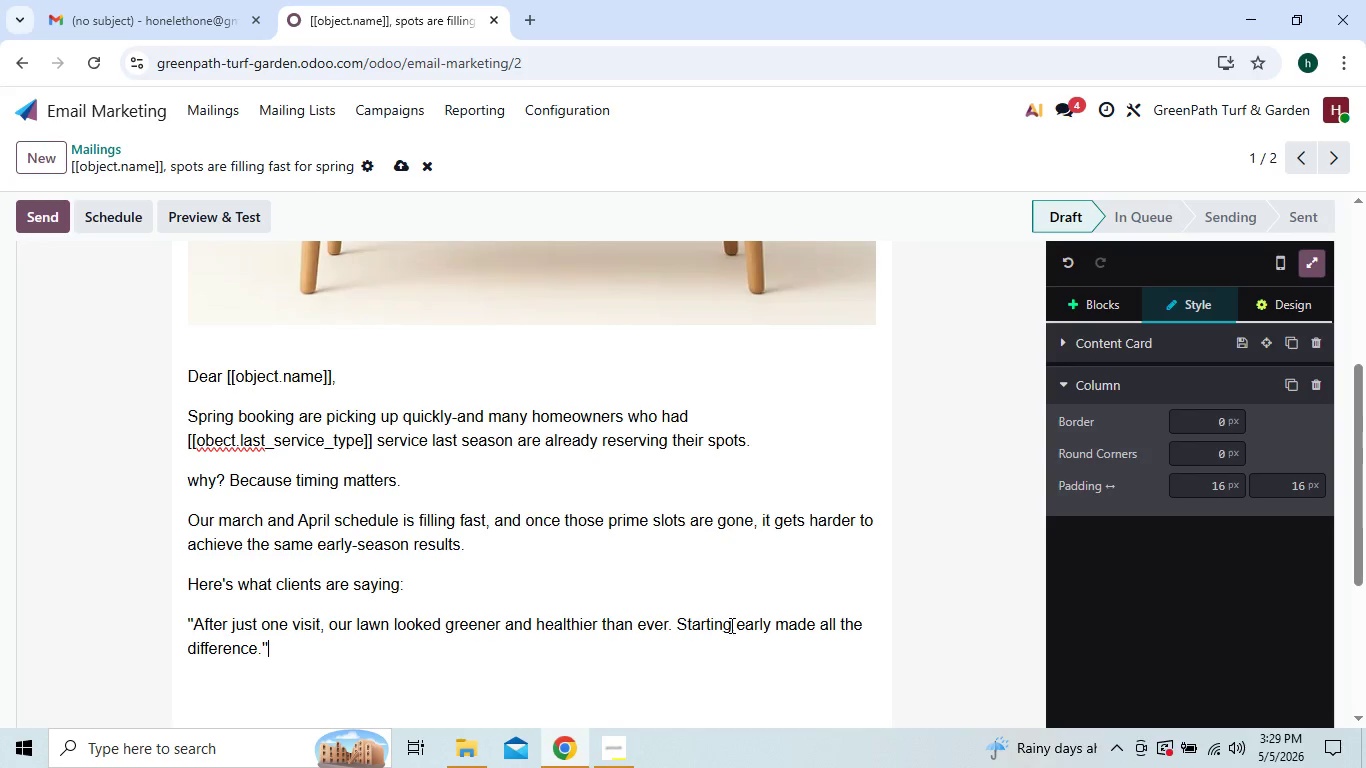 
key(Enter)
 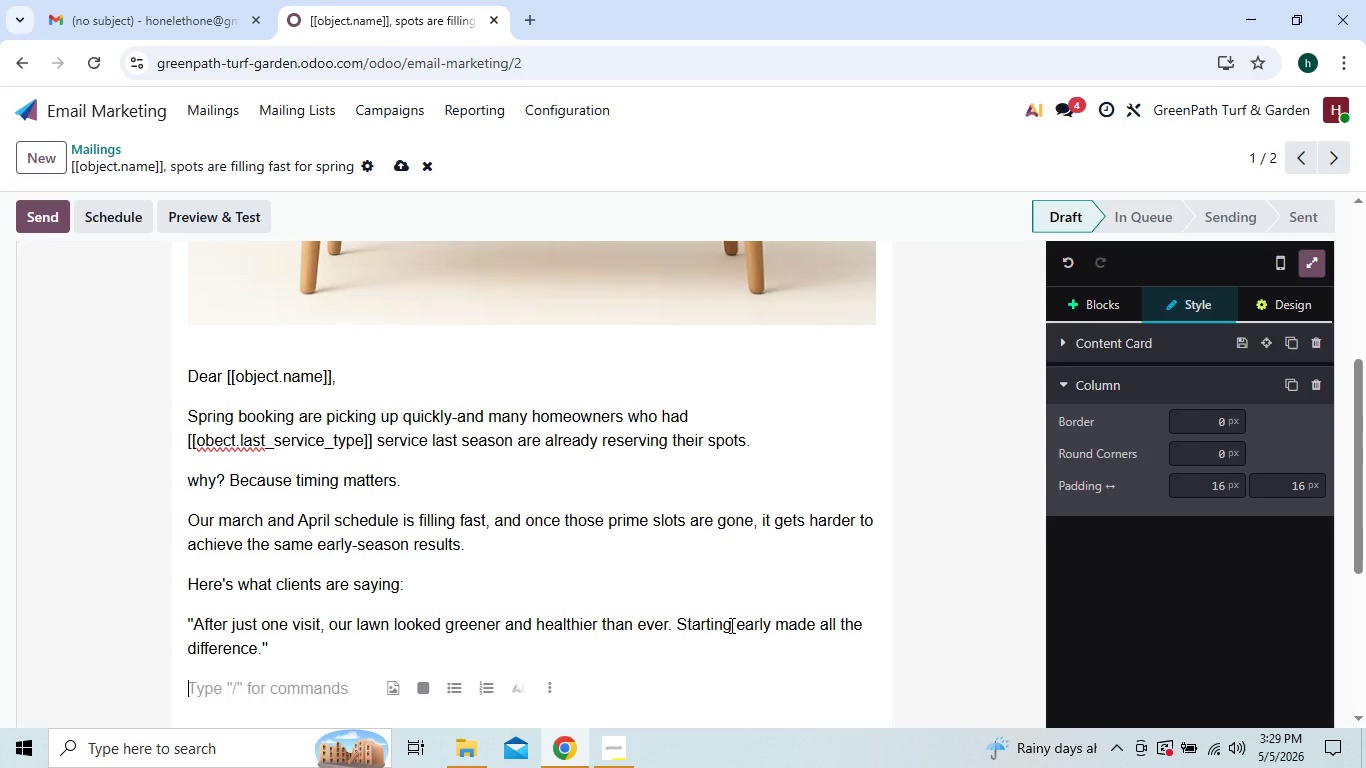 
wait(6.25)
 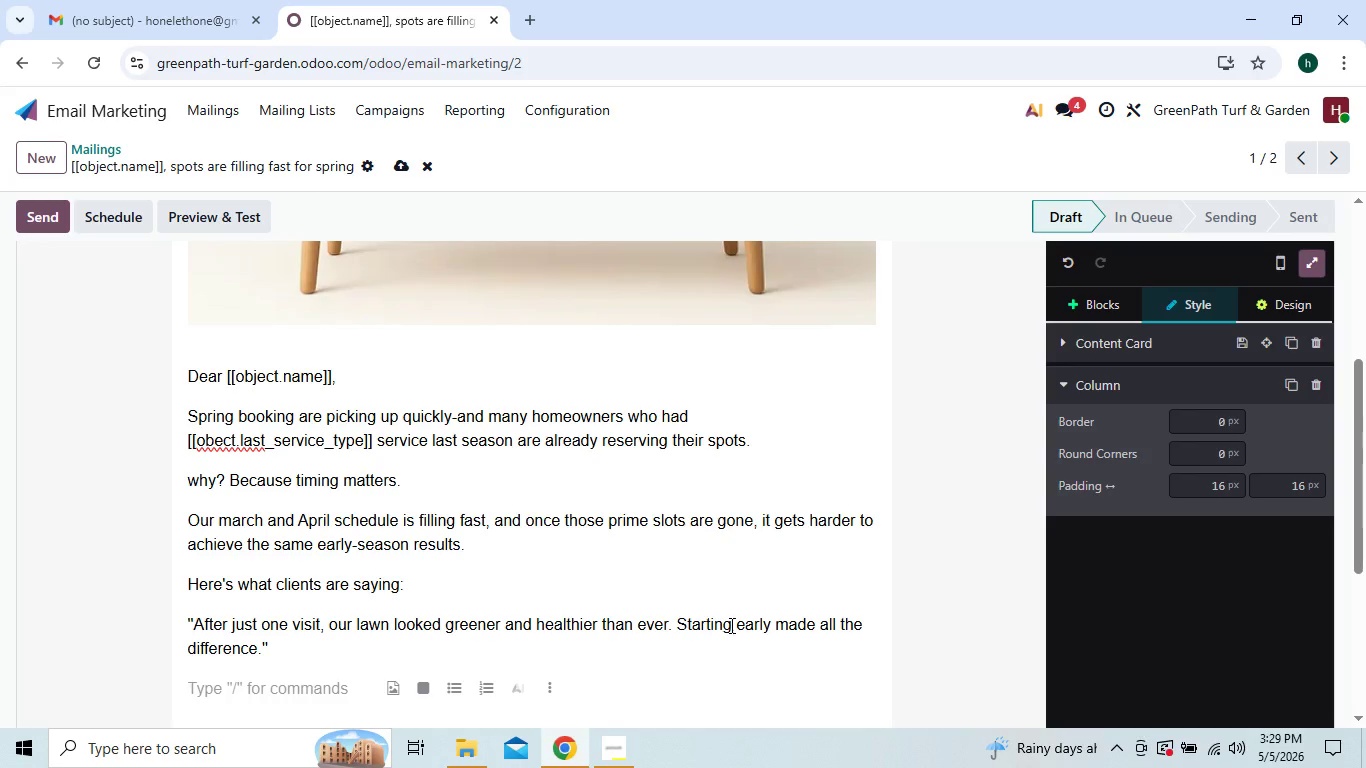 
type(When you stars)
 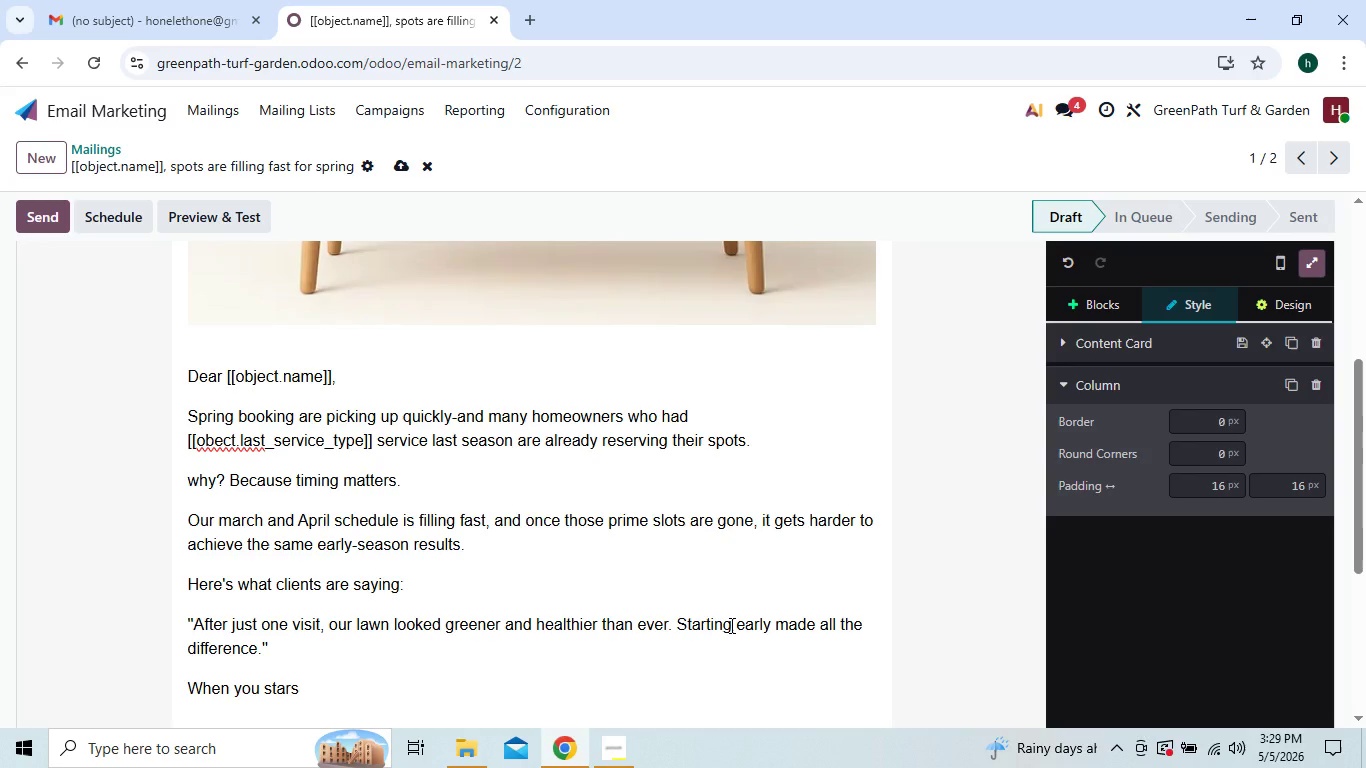 
wait(5.22)
 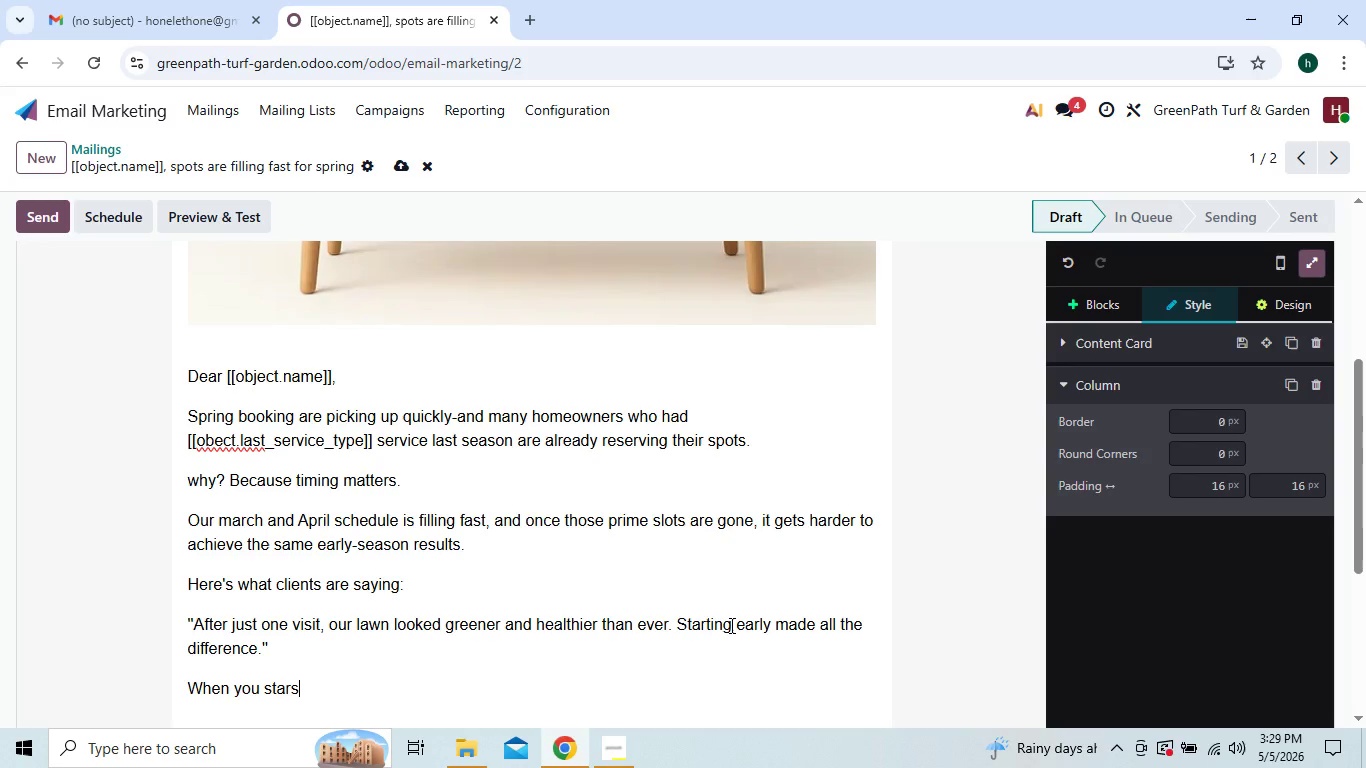 
key(Backspace)
type(t now, yourr)
key(Backspace)
type( lawn gets:)
 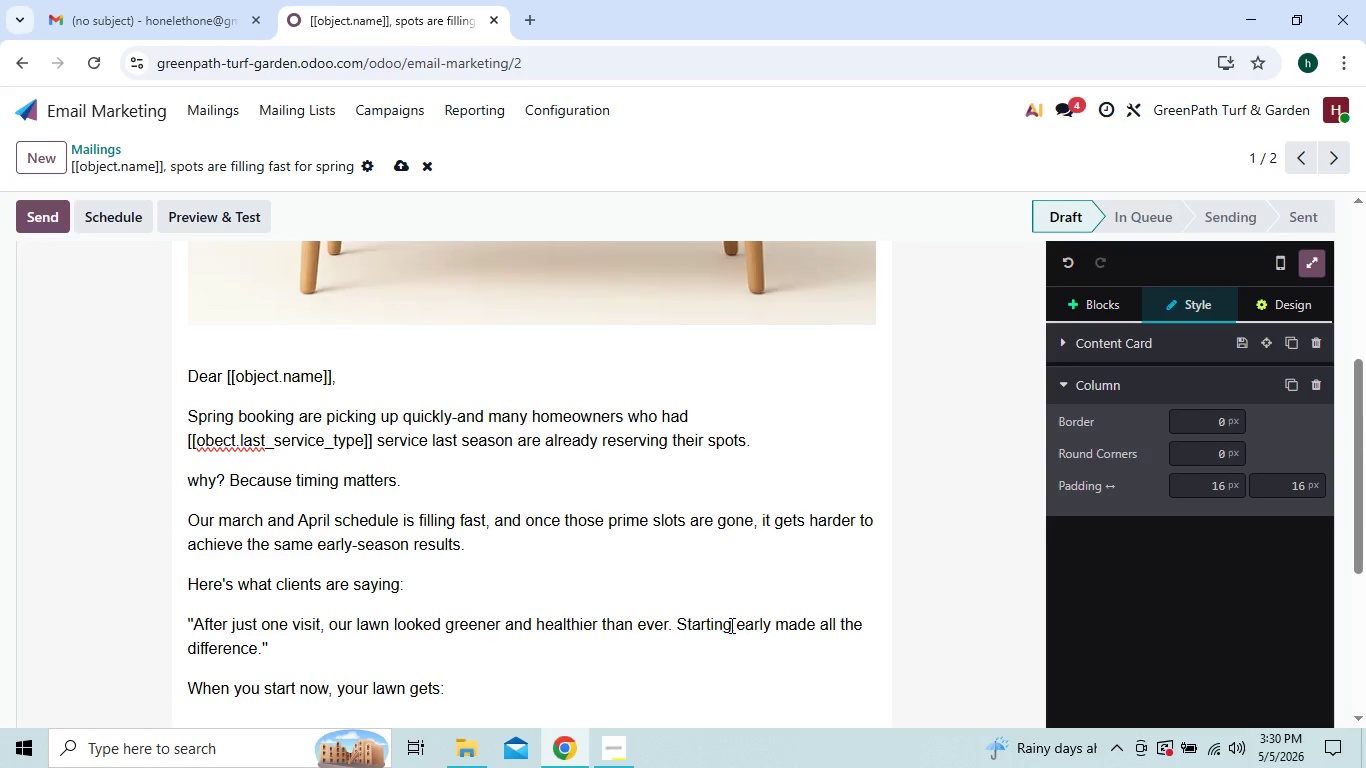 
key(Enter)
 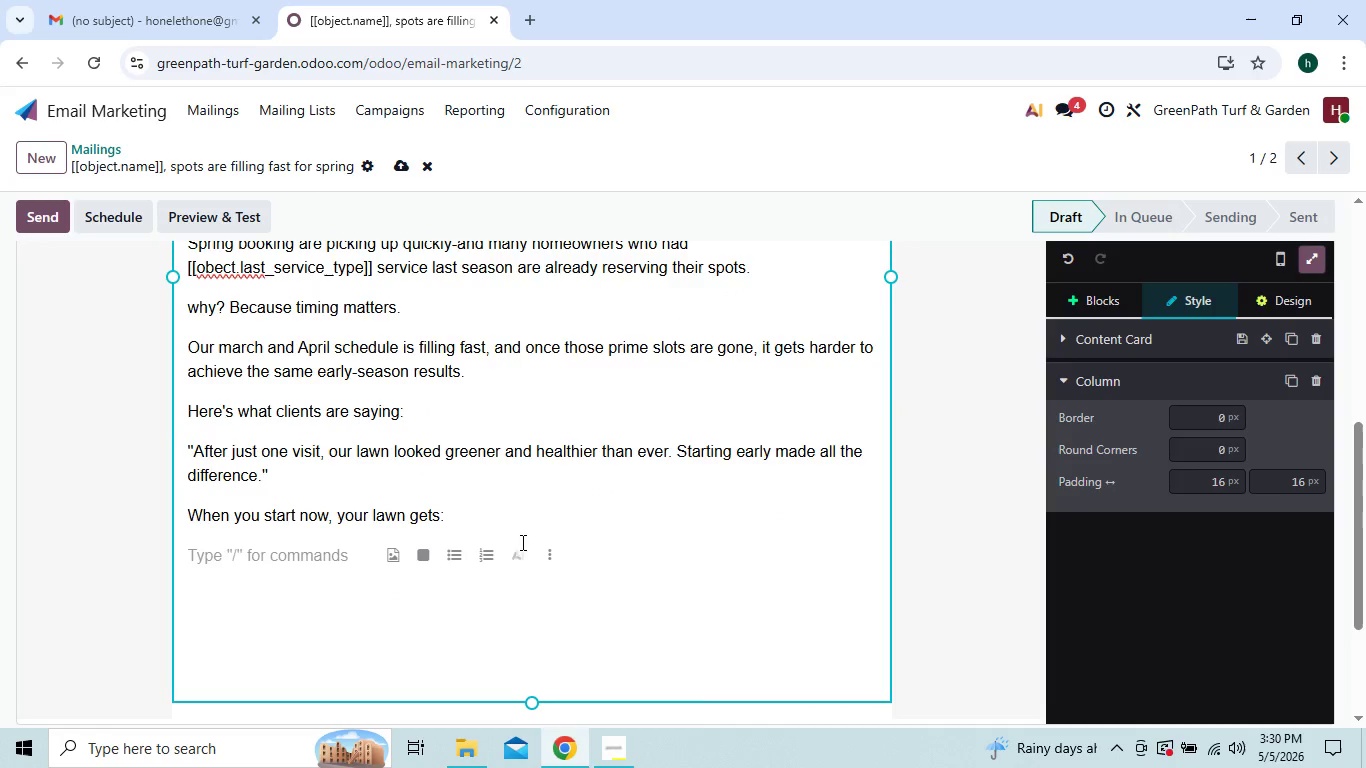 
left_click([461, 553])
 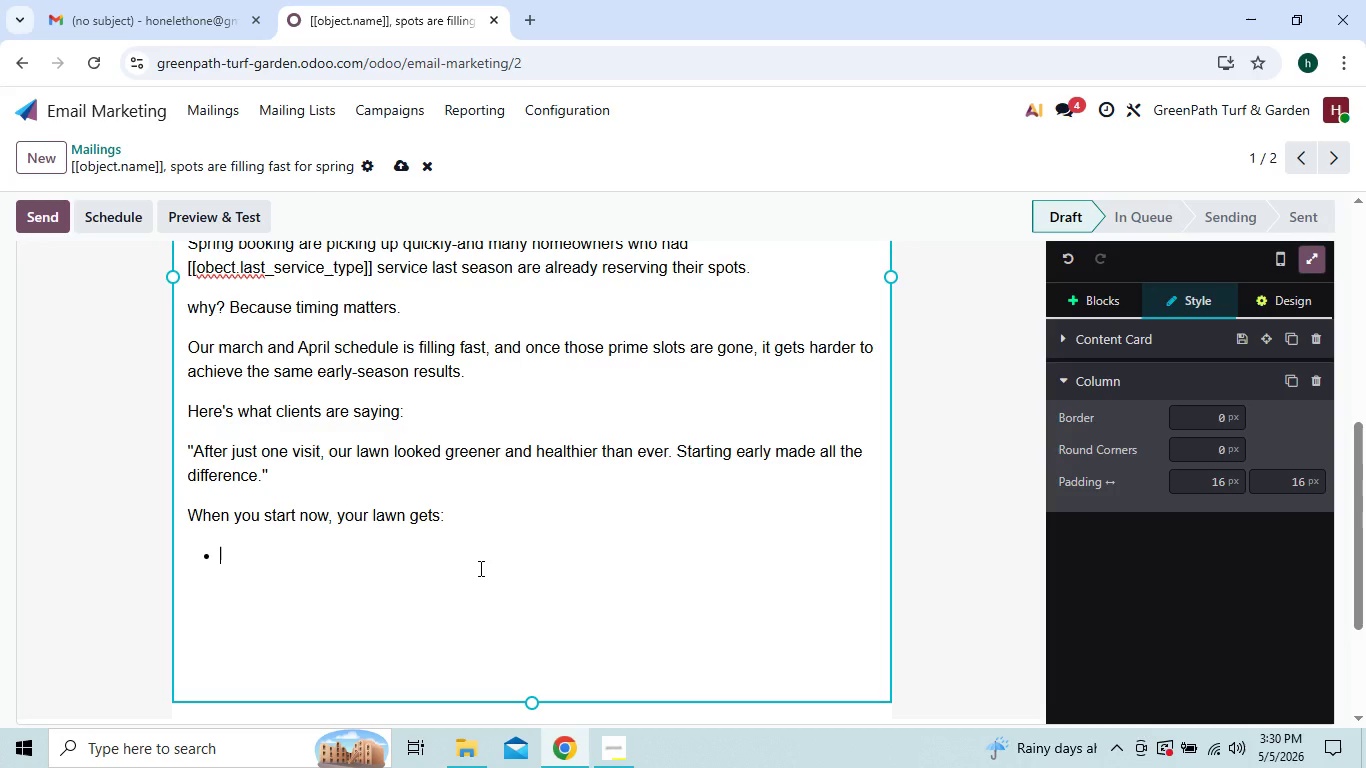 
wait(5.98)
 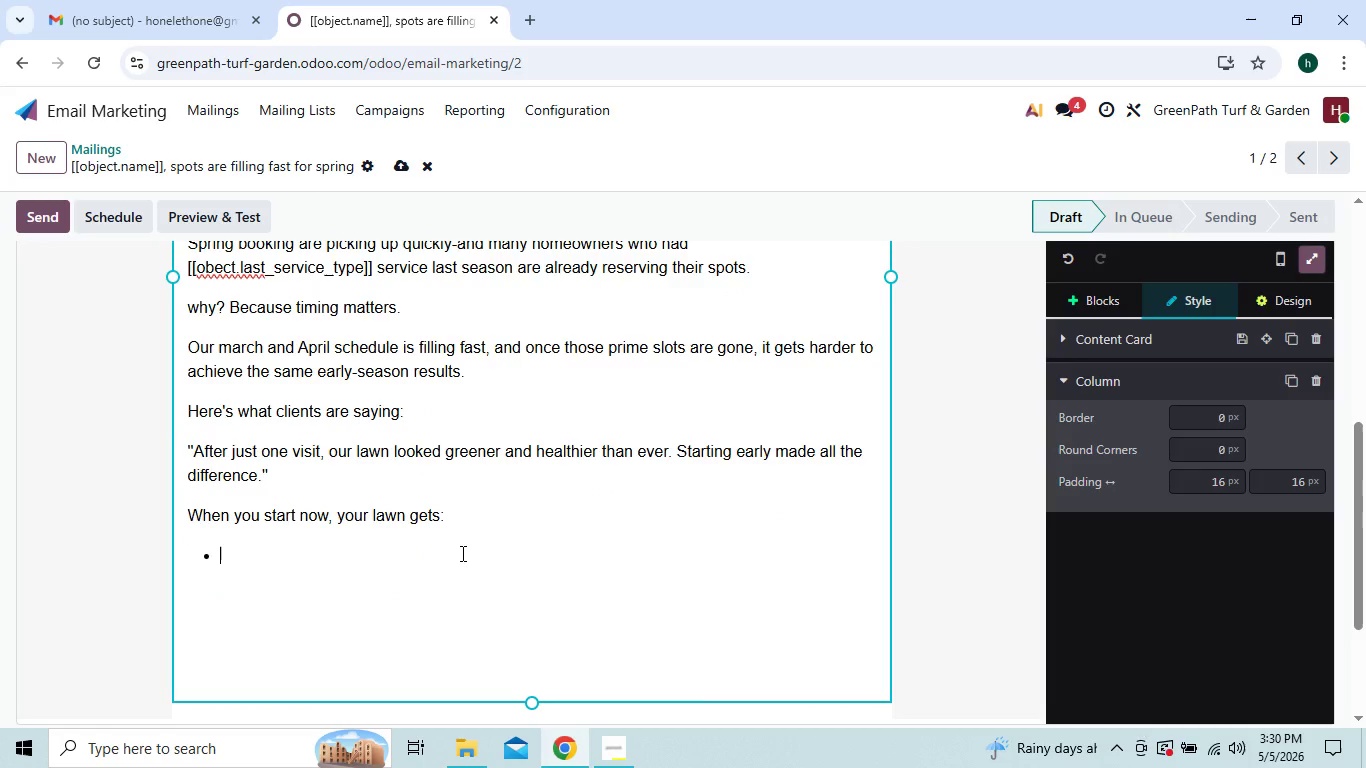 
key(Space)
 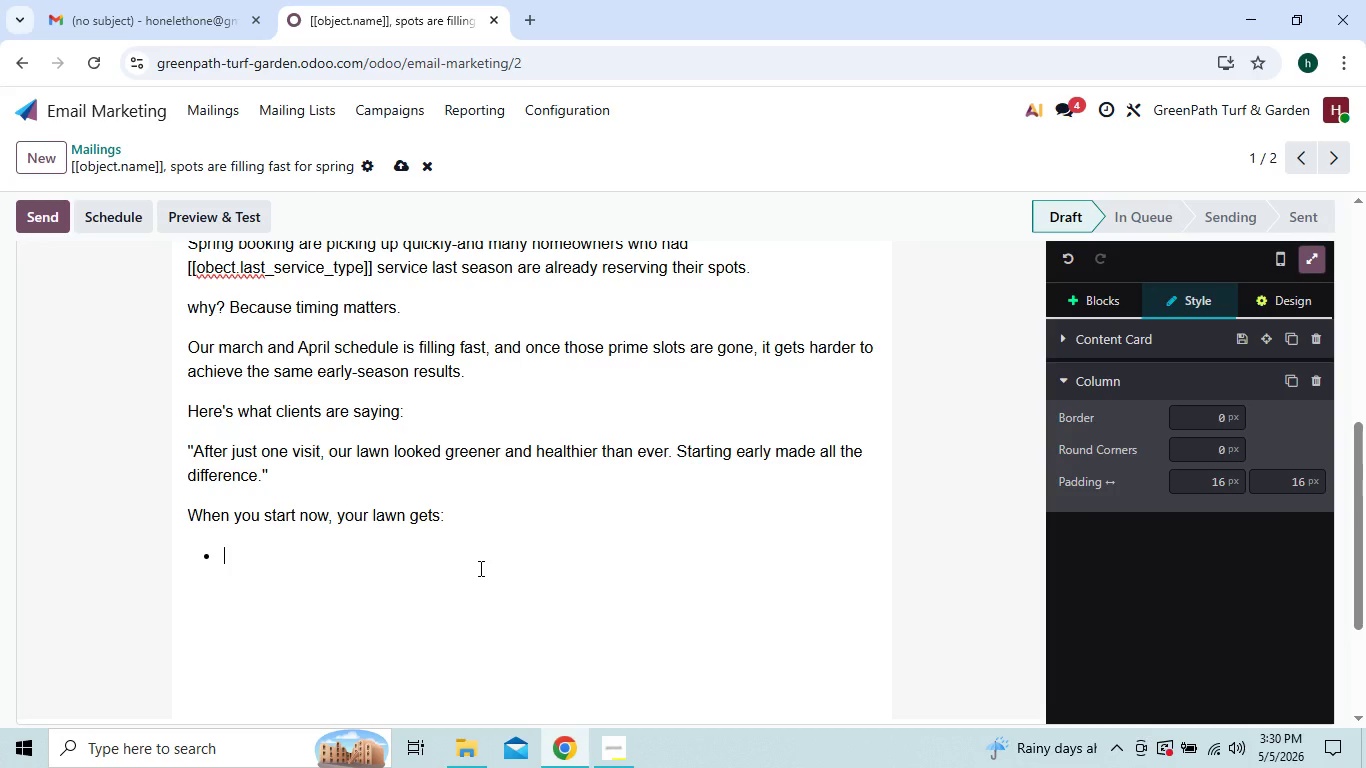 
key(Enter)
 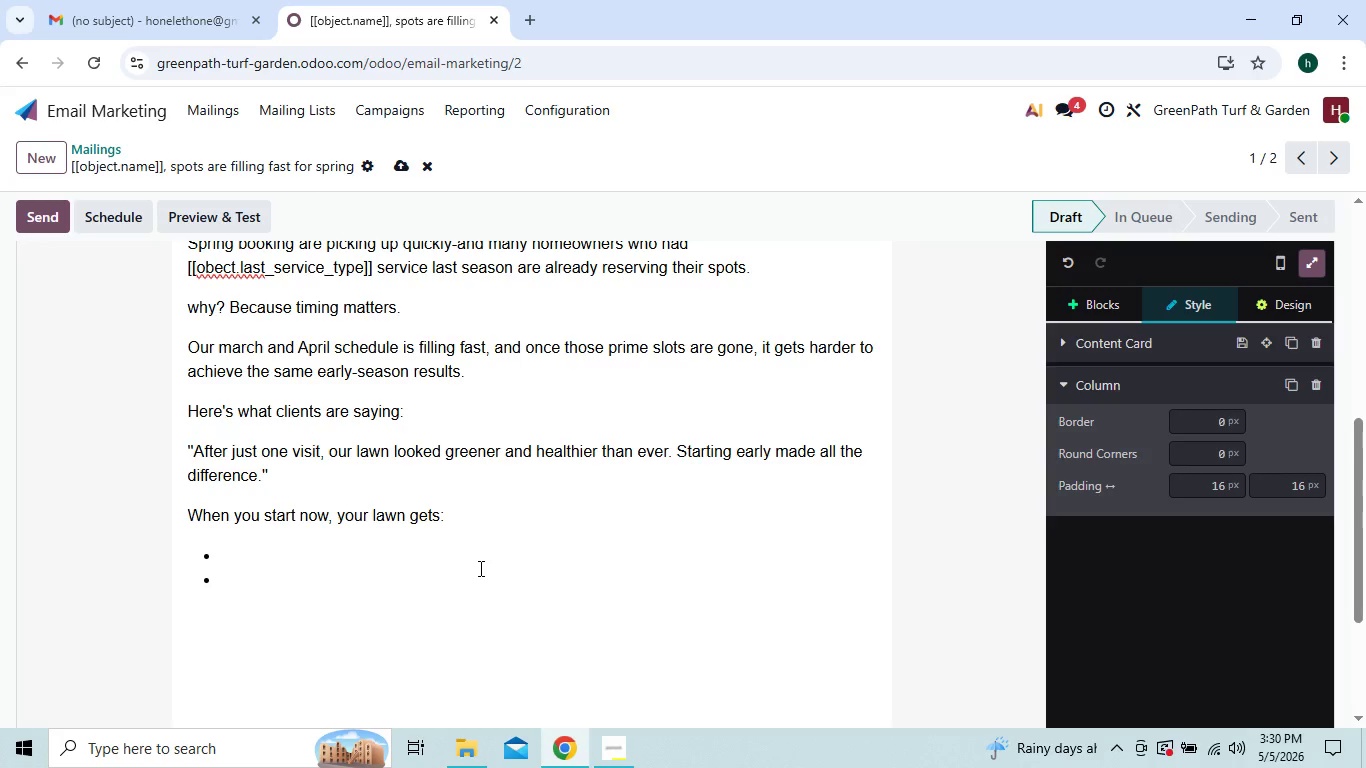 
key(Space)
 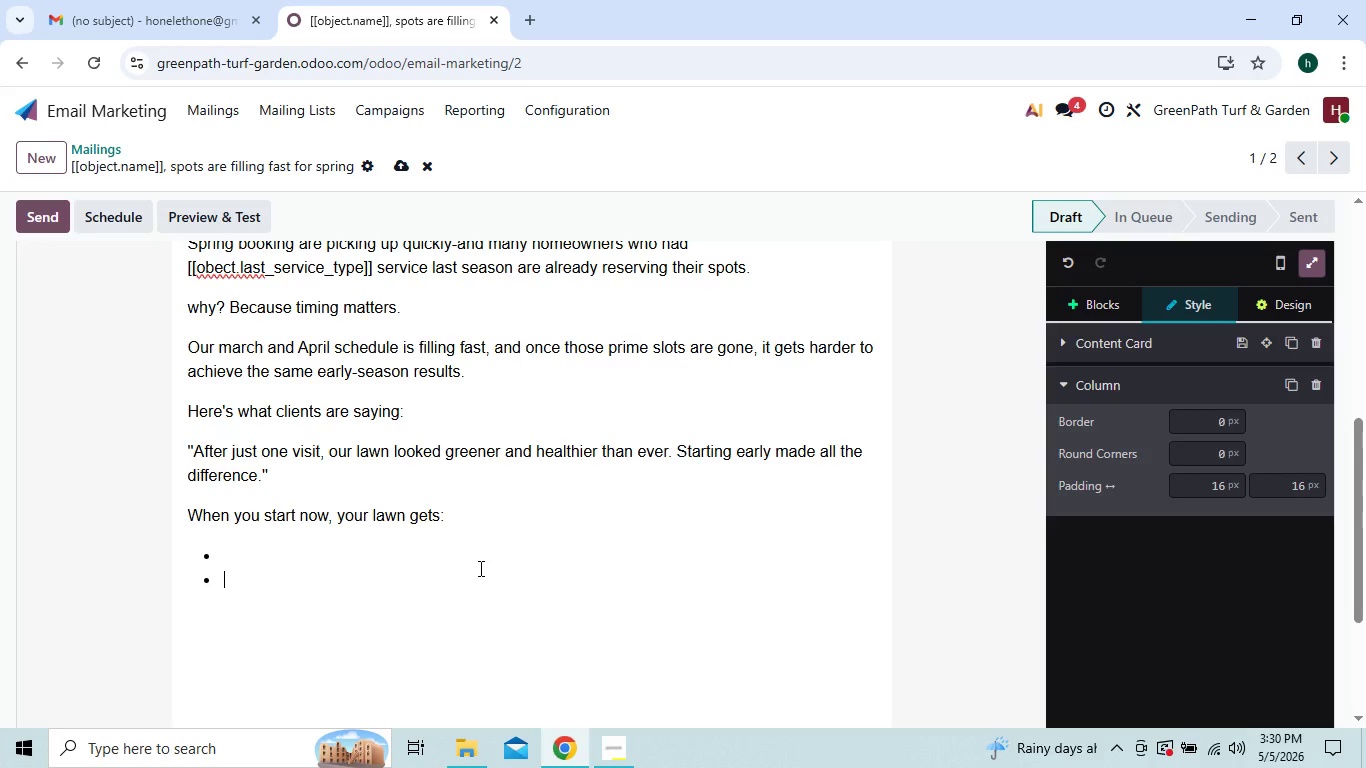 
key(Enter)
 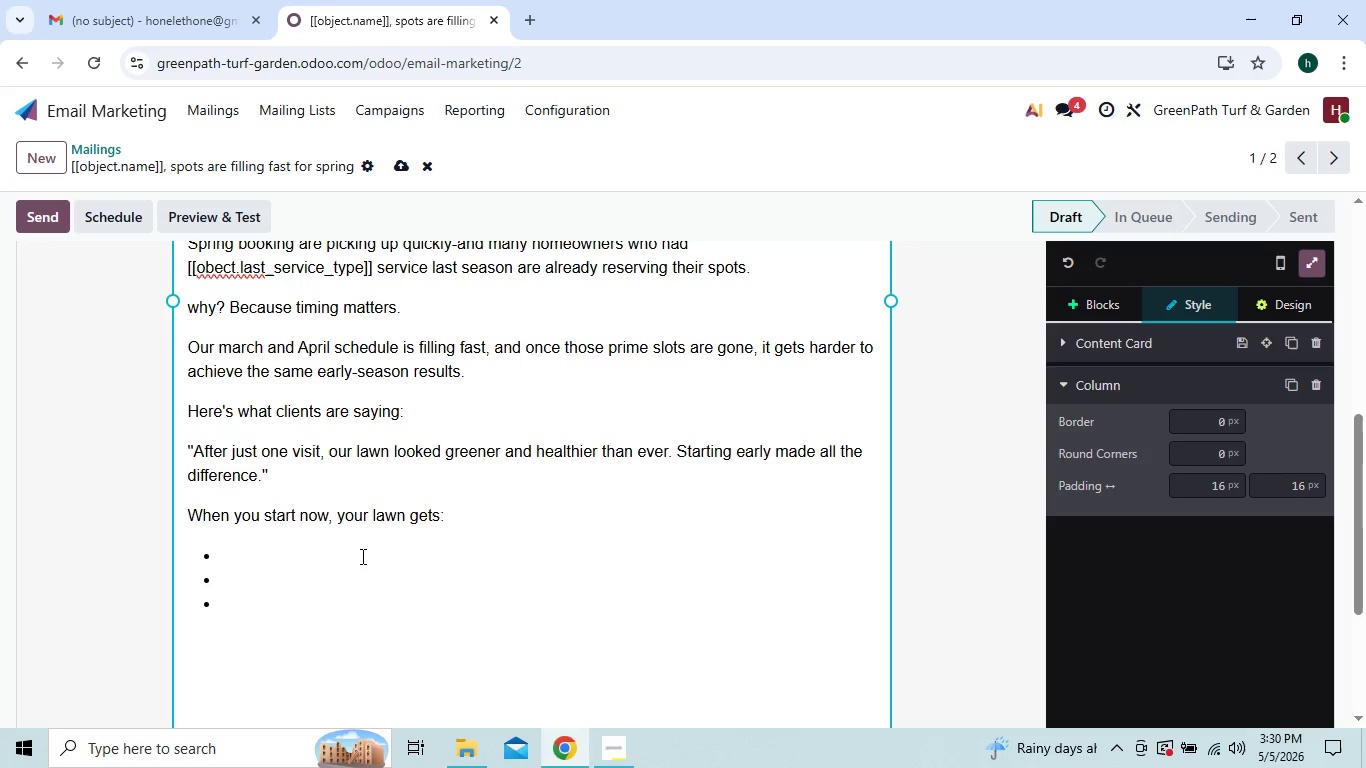 
left_click([269, 565])
 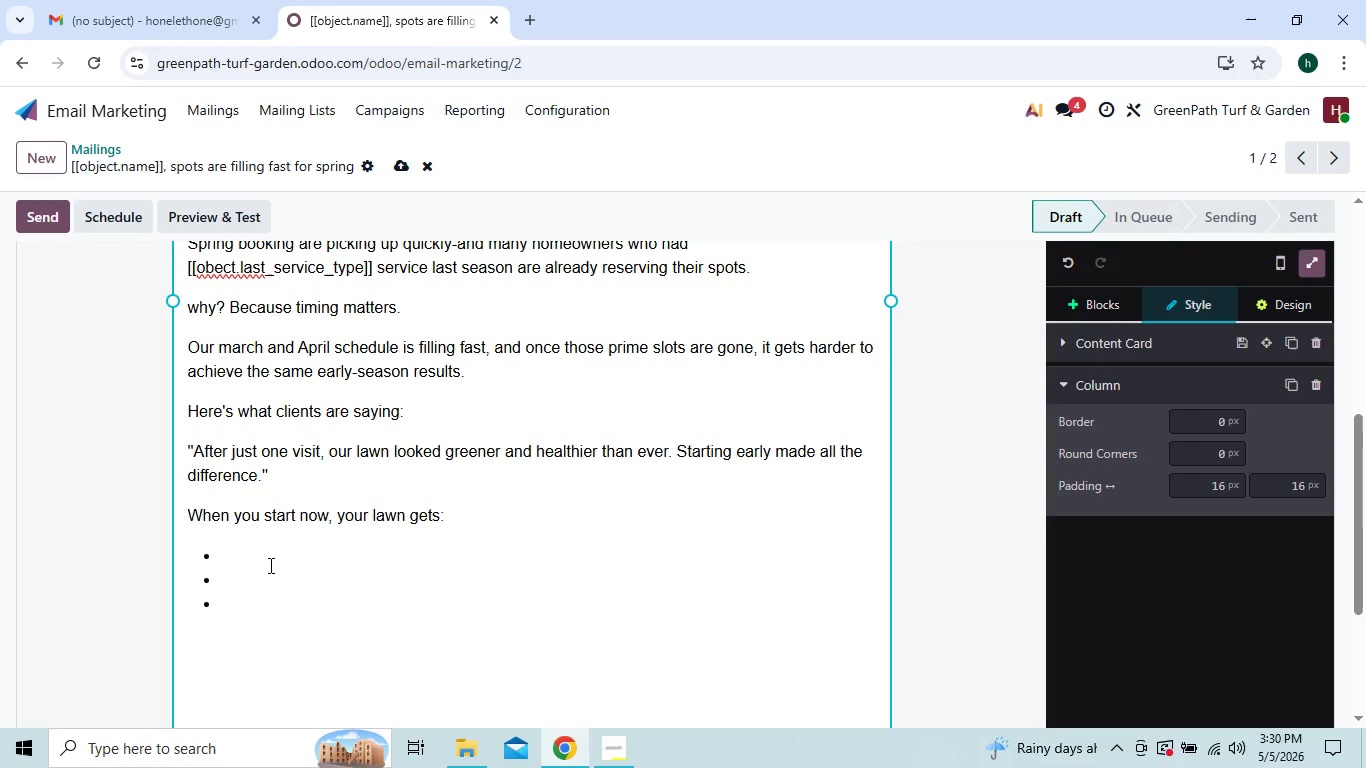 
type(stronger root development)
 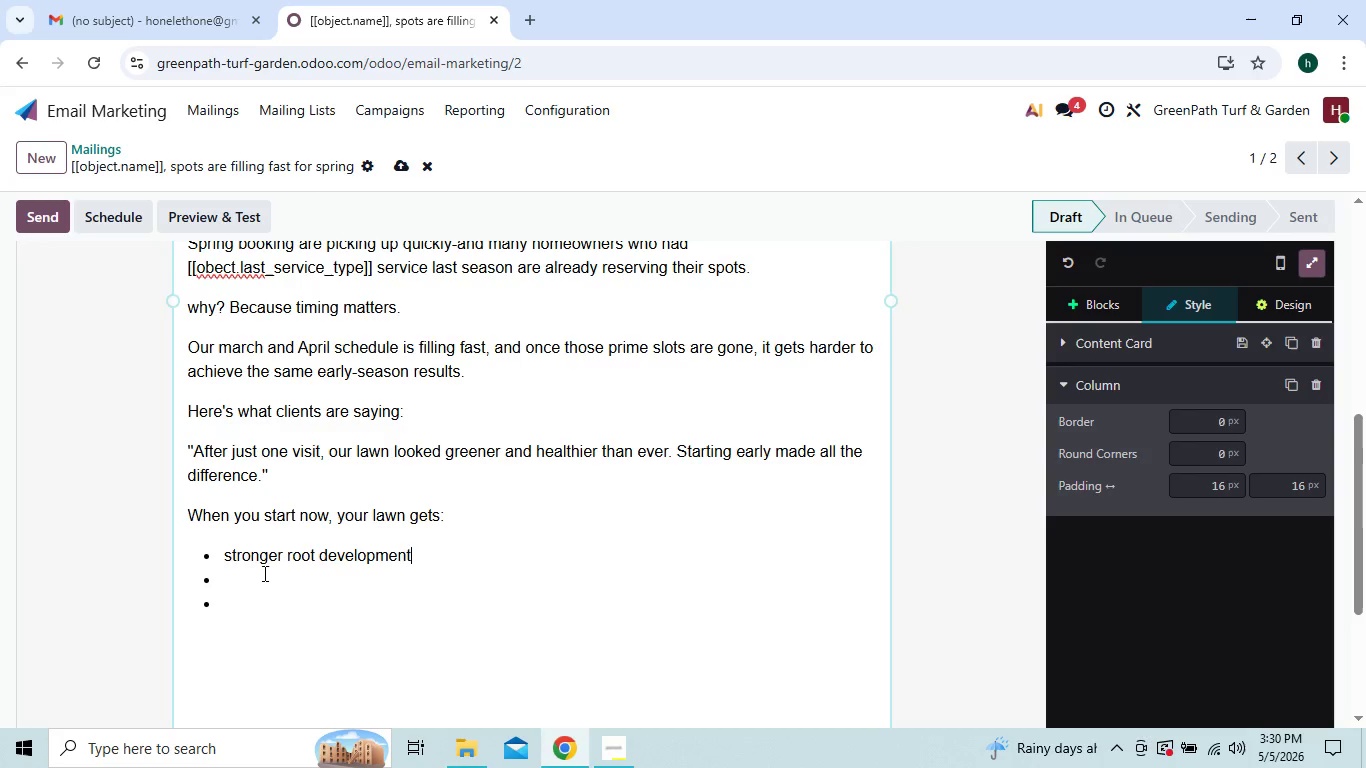 
left_click([255, 594])
 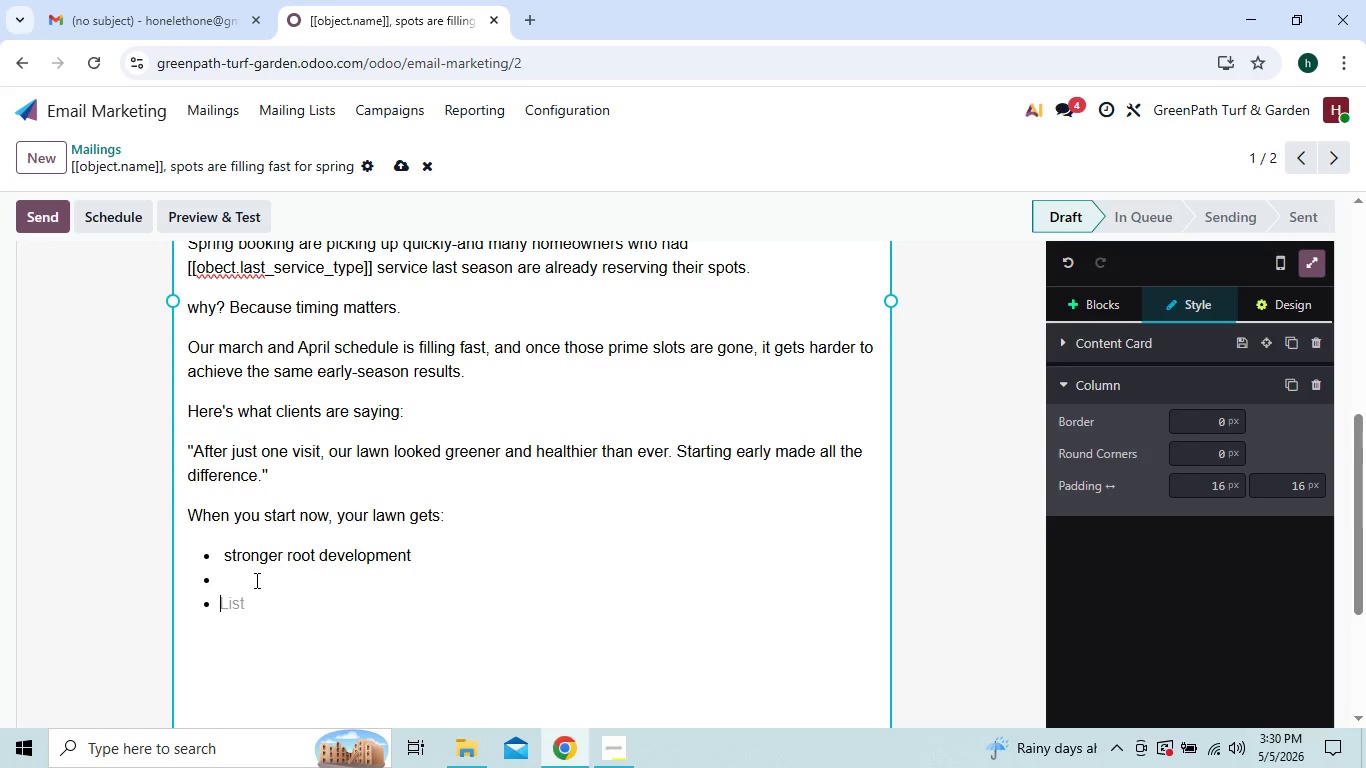 
left_click([255, 580])
 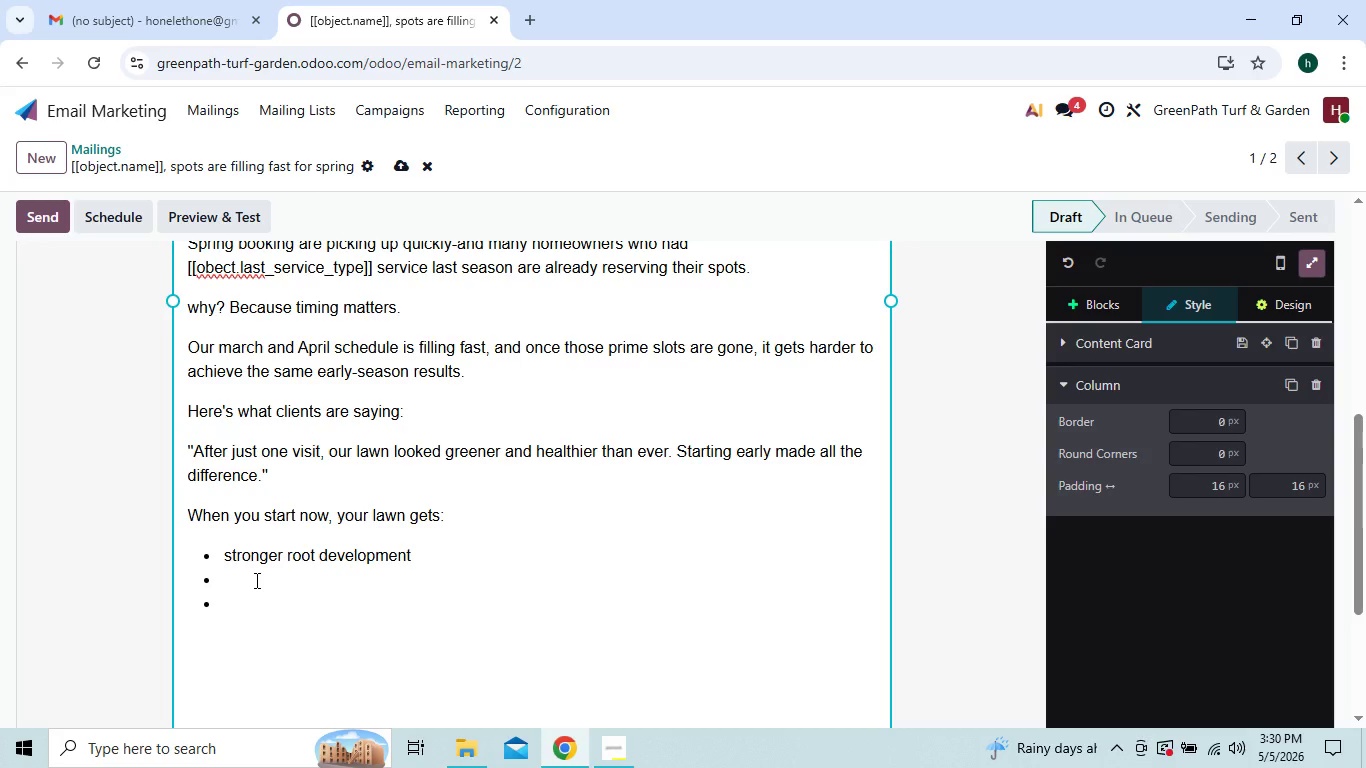 
type(More even growth)
 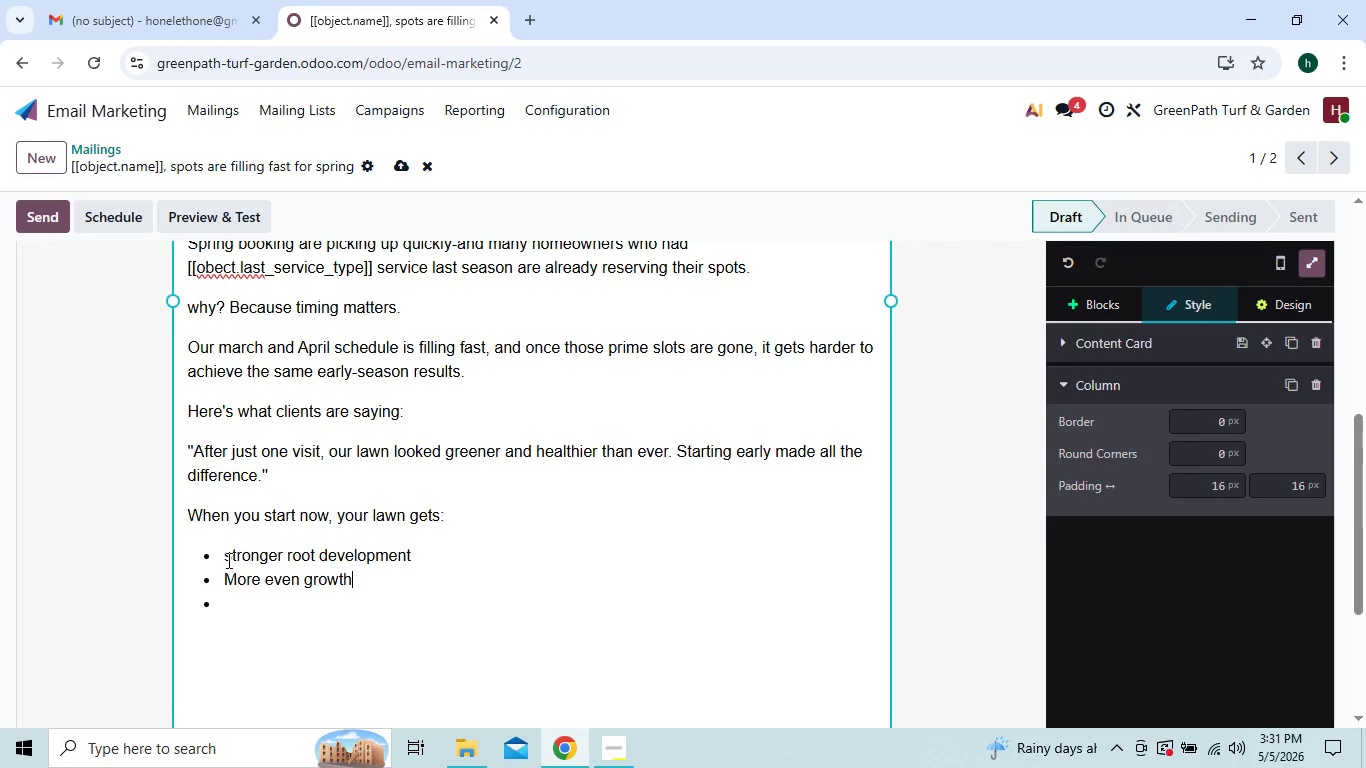 
left_click([229, 557])
 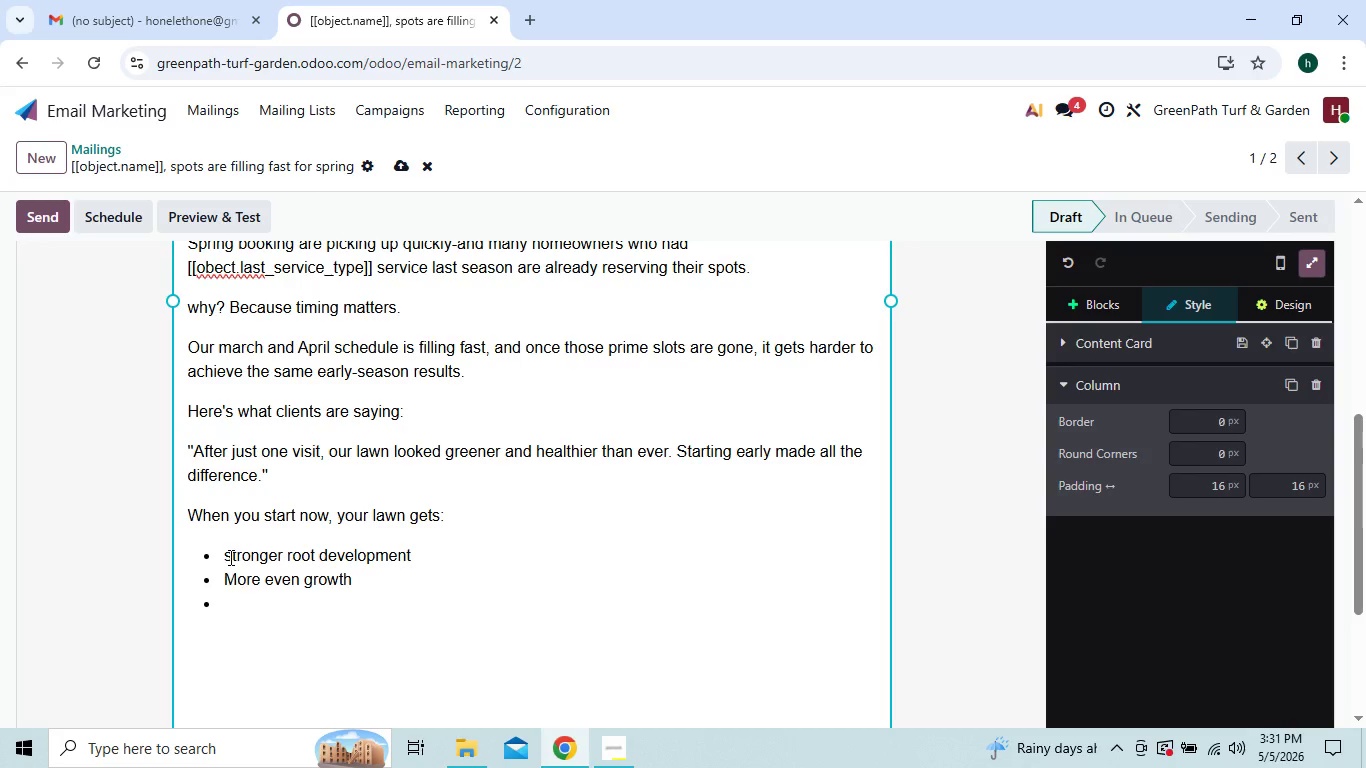 
key(Backspace)
 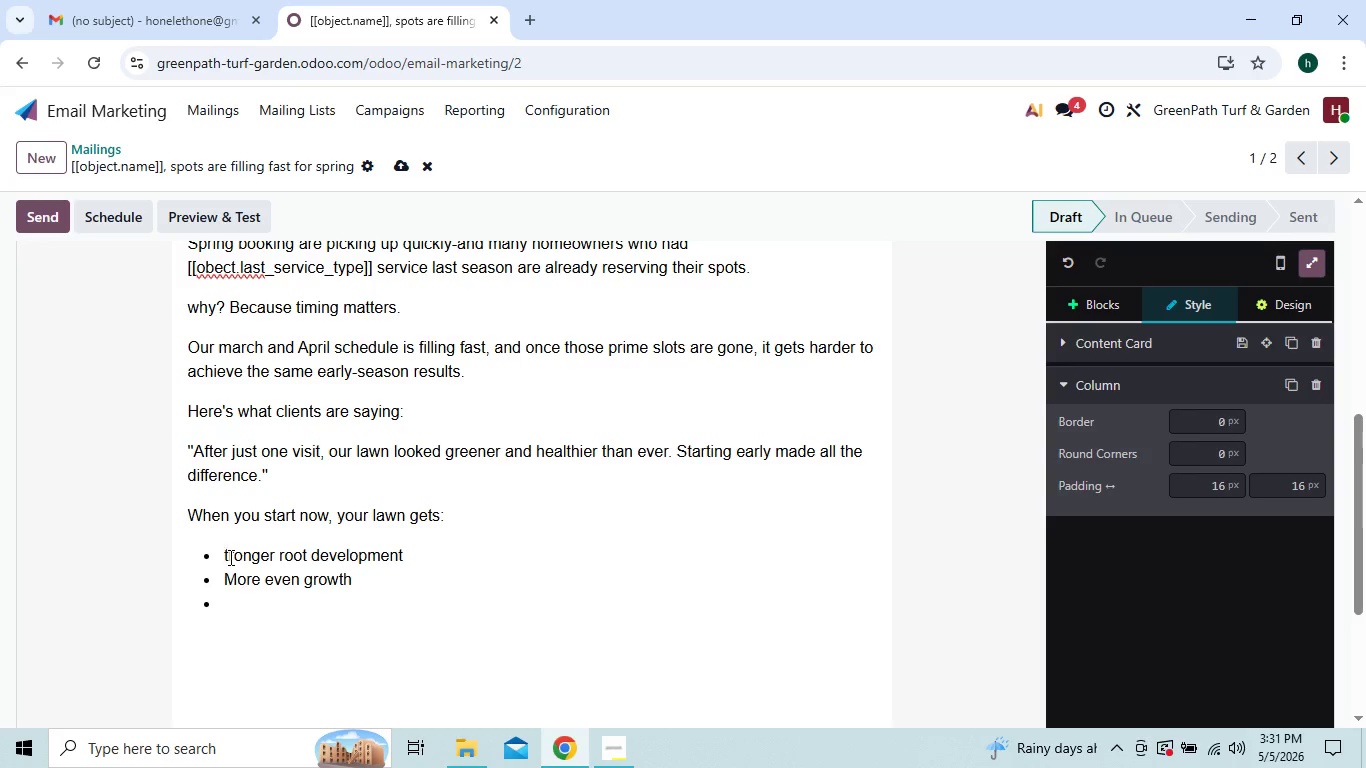 
key(Shift+S)
 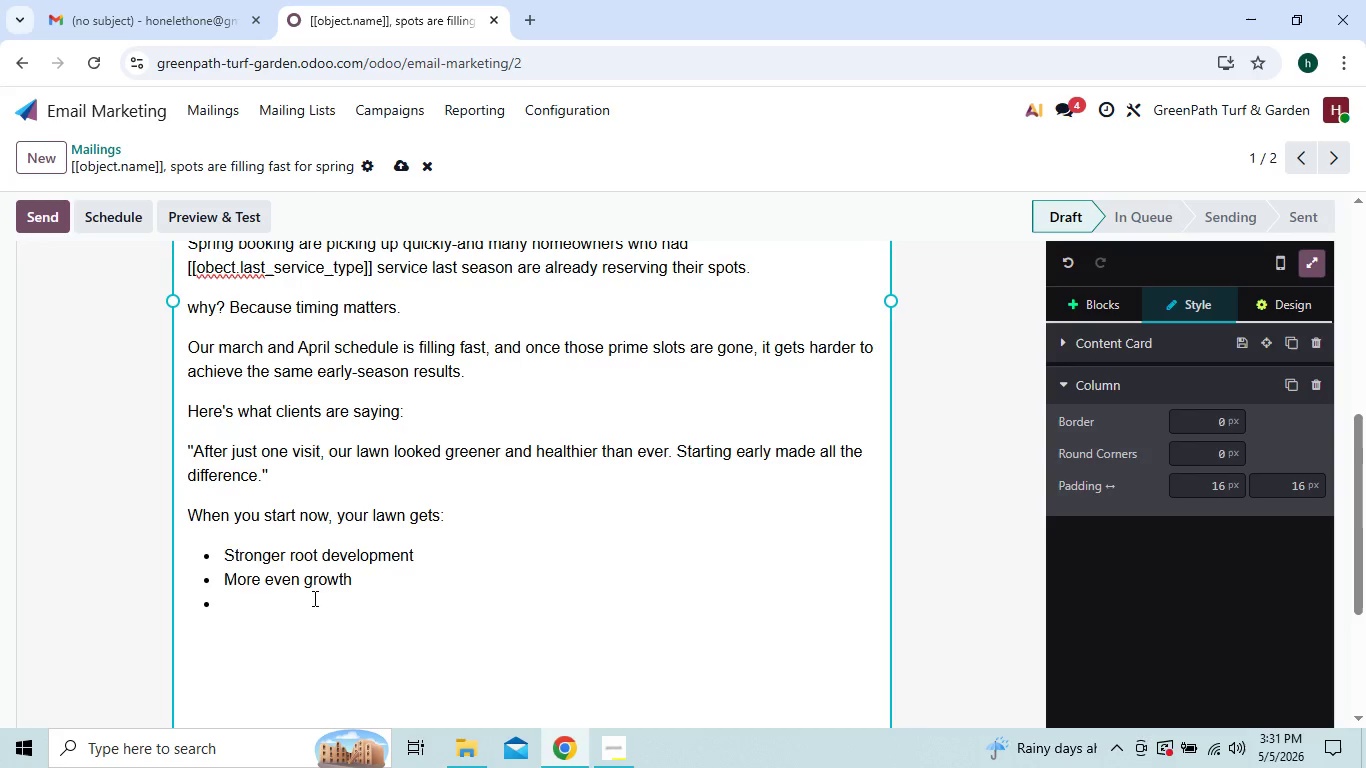 
left_click([286, 603])
 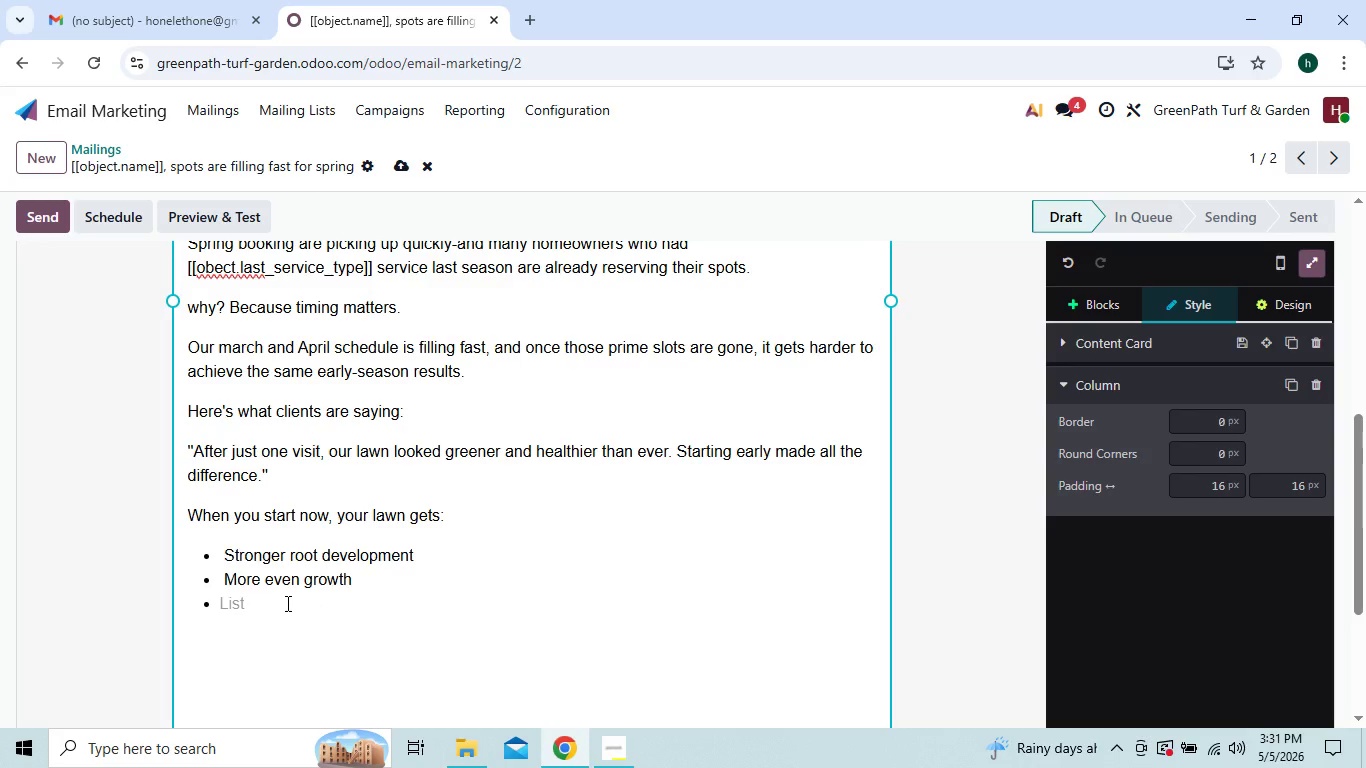 
type(Long )
key(Backspace)
type(-k)
key(Backspace)
type(lasting seasonal results)
 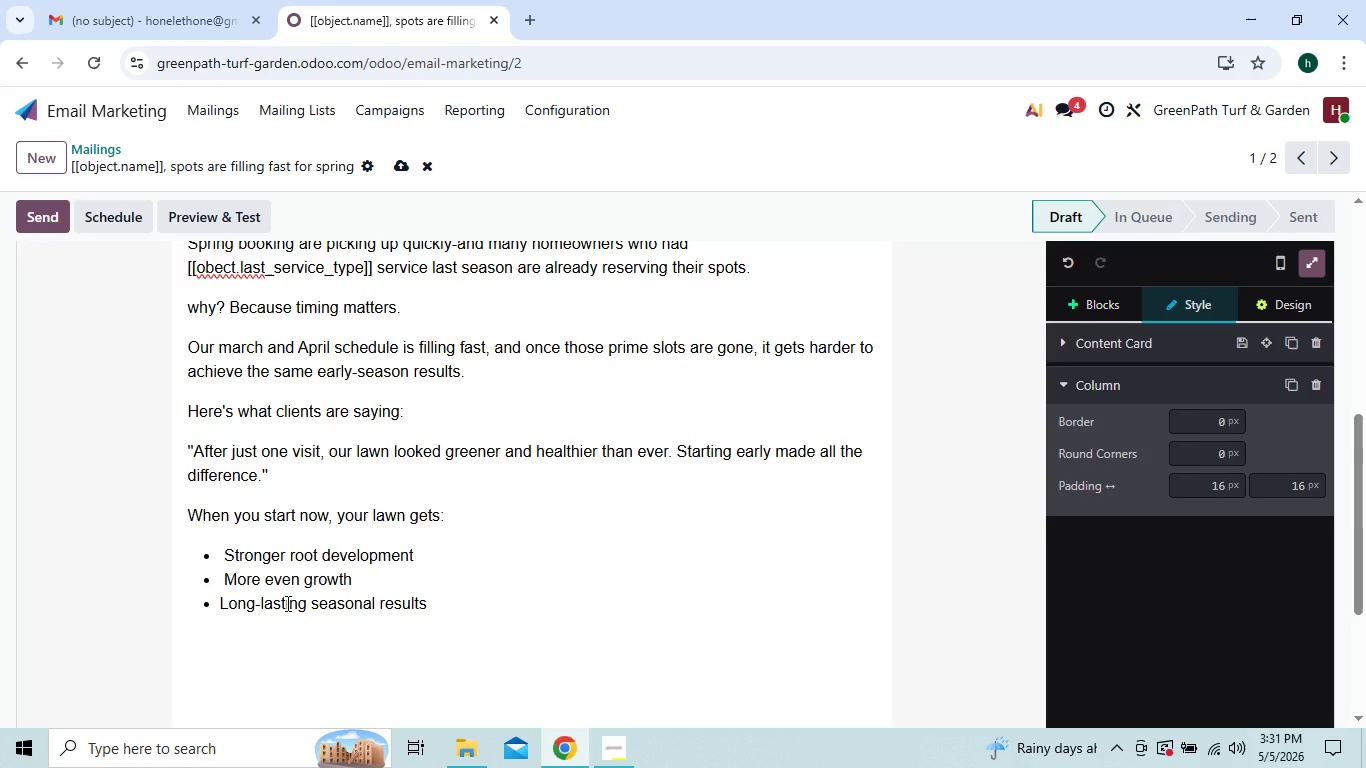 
left_click([266, 631])
 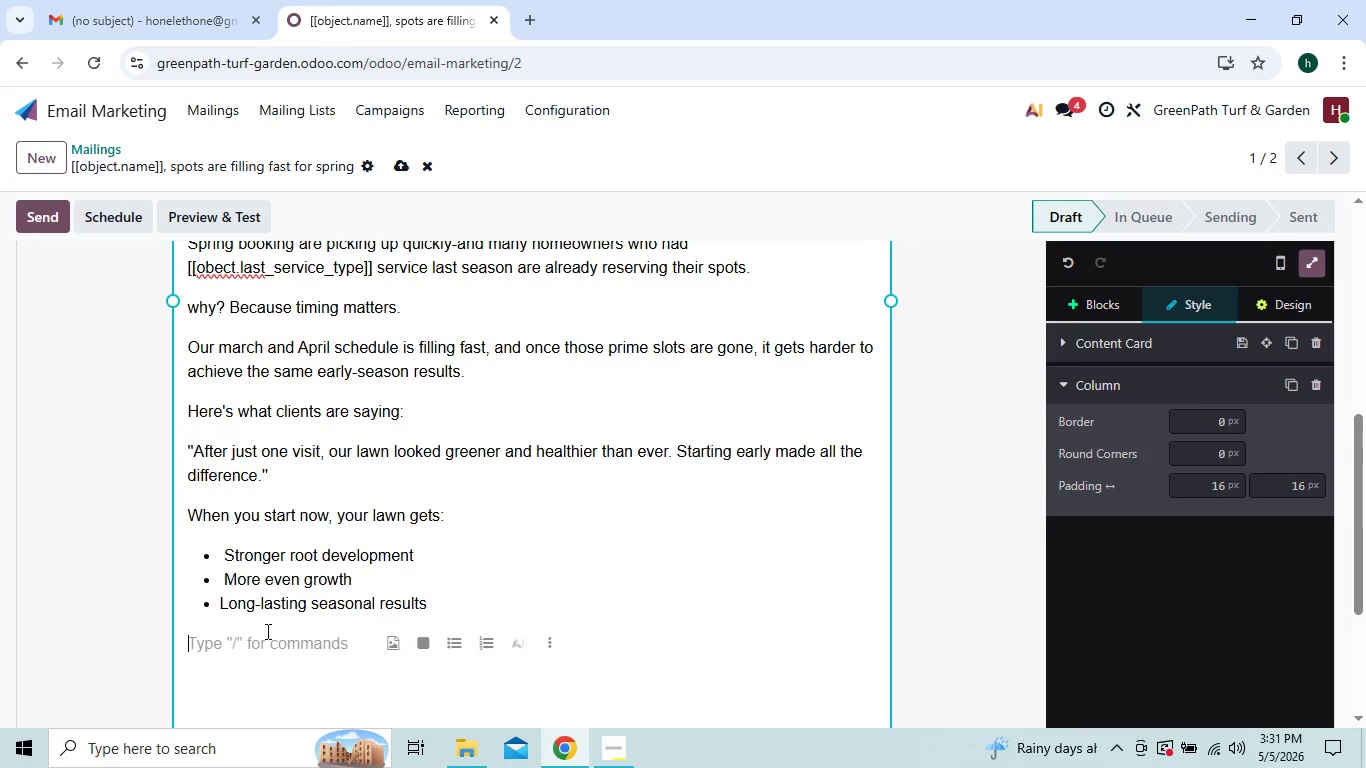 
type(Availability is li)
 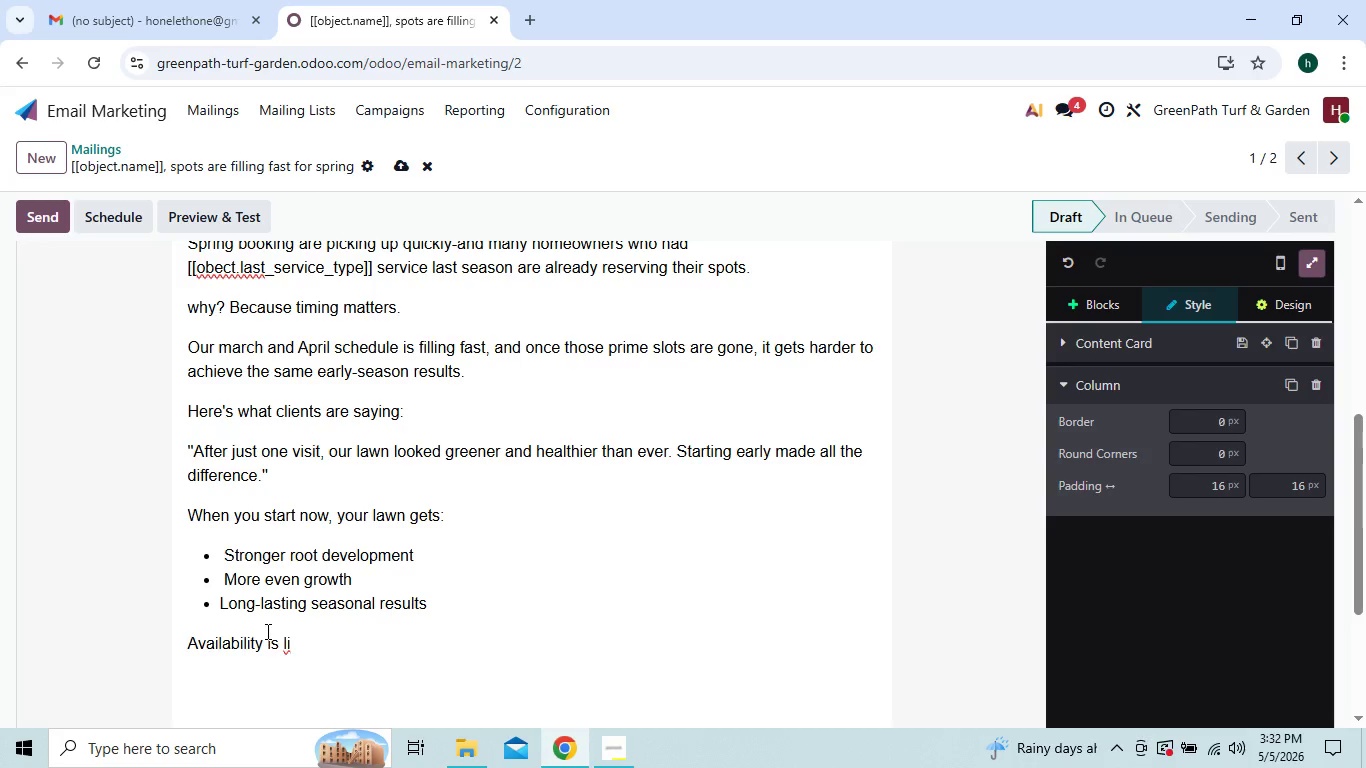 
type(mited-and we'd hate for you o m)
key(Backspace)
key(Backspace)
key(Backspace)
type(to miss youe)
key(Backspace)
type(r ideal time window.)
 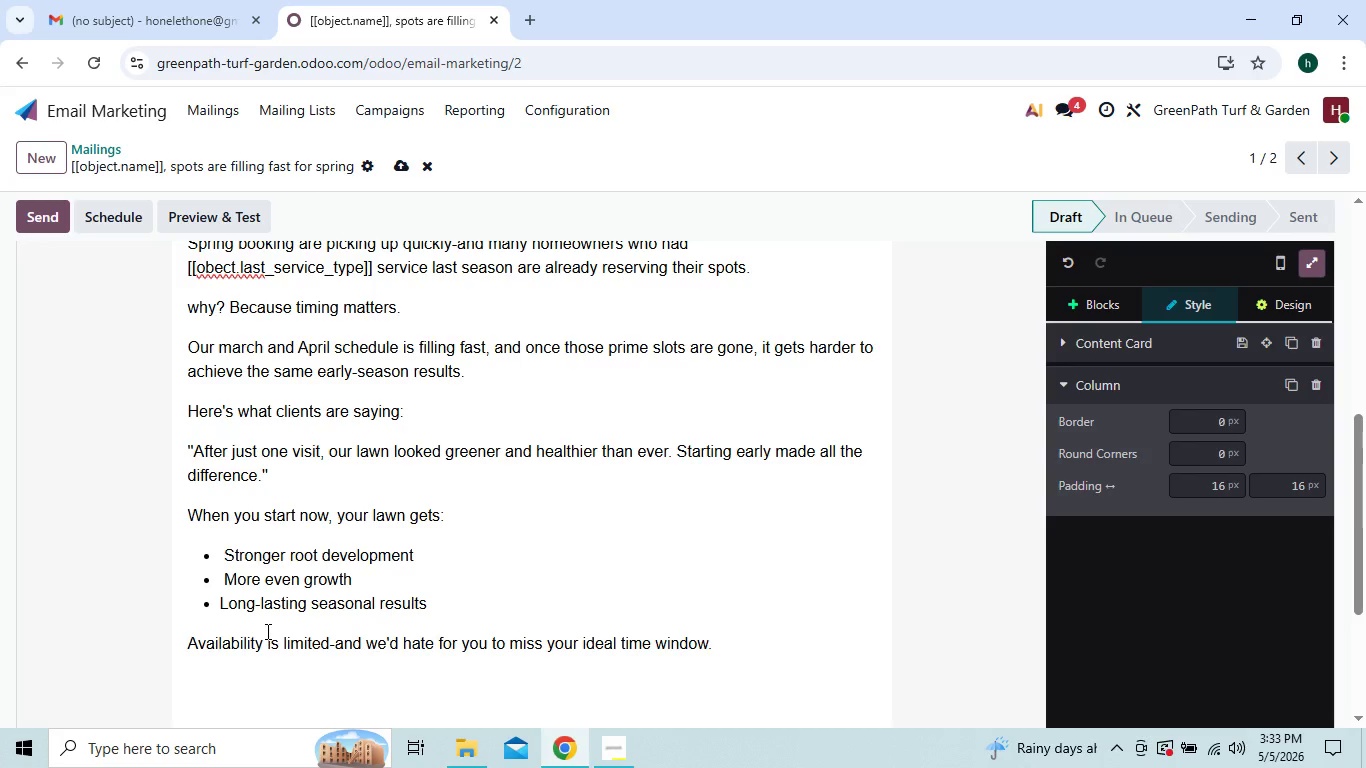 
key(Enter)
 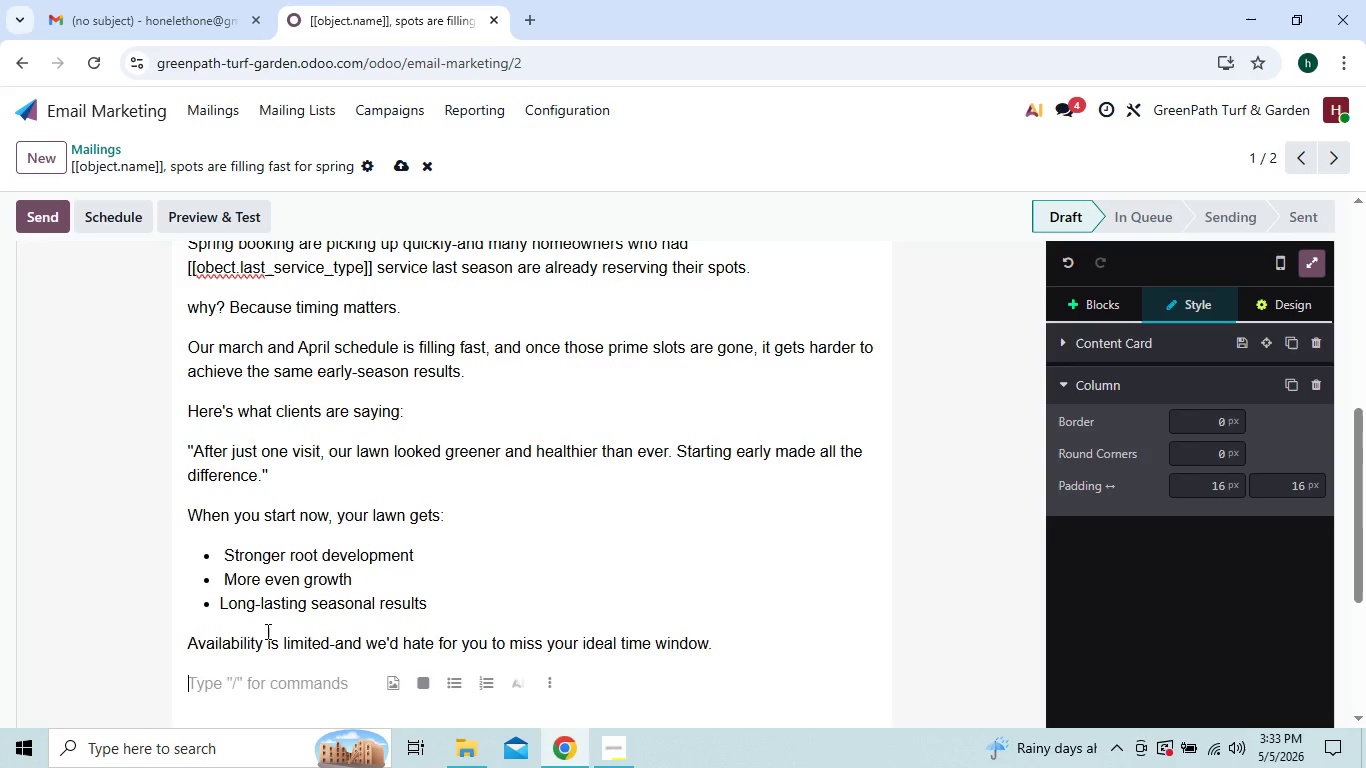 
key(Enter)
 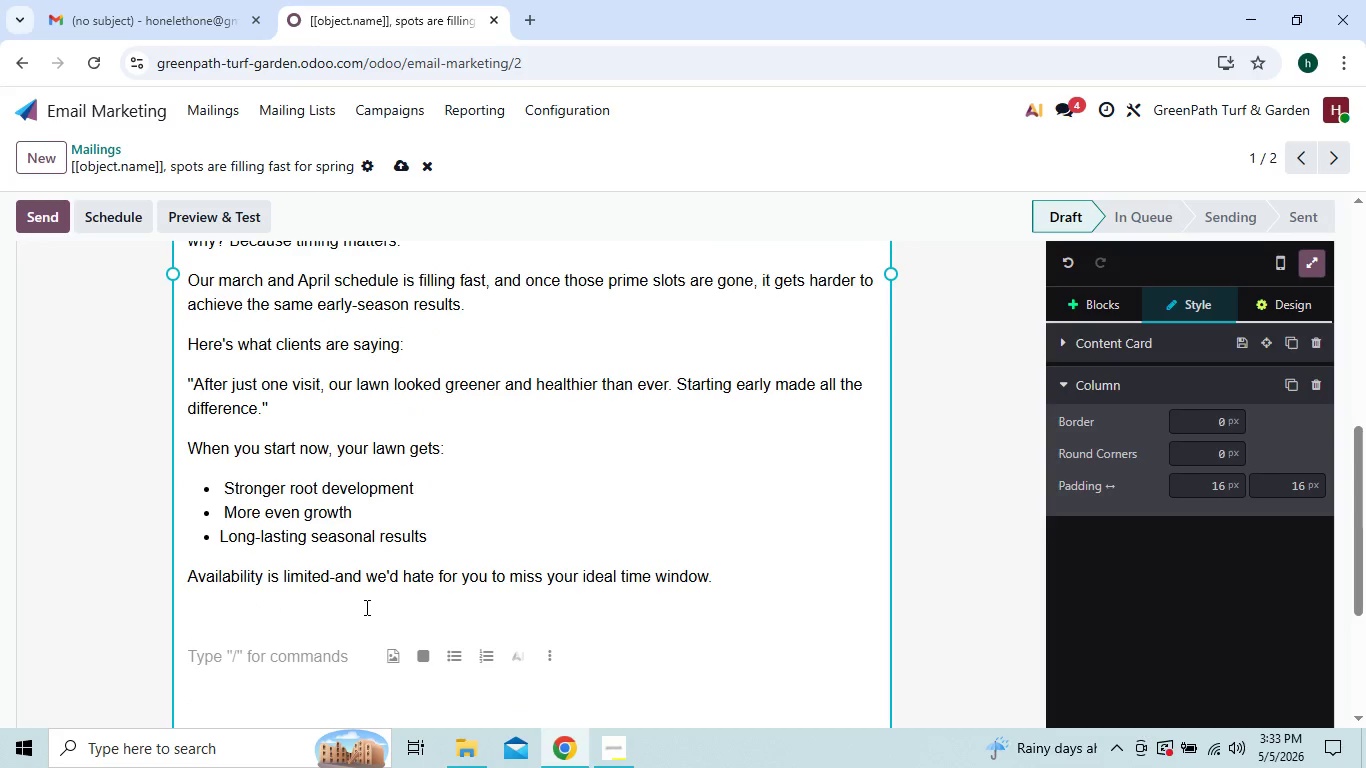 
wait(9.61)
 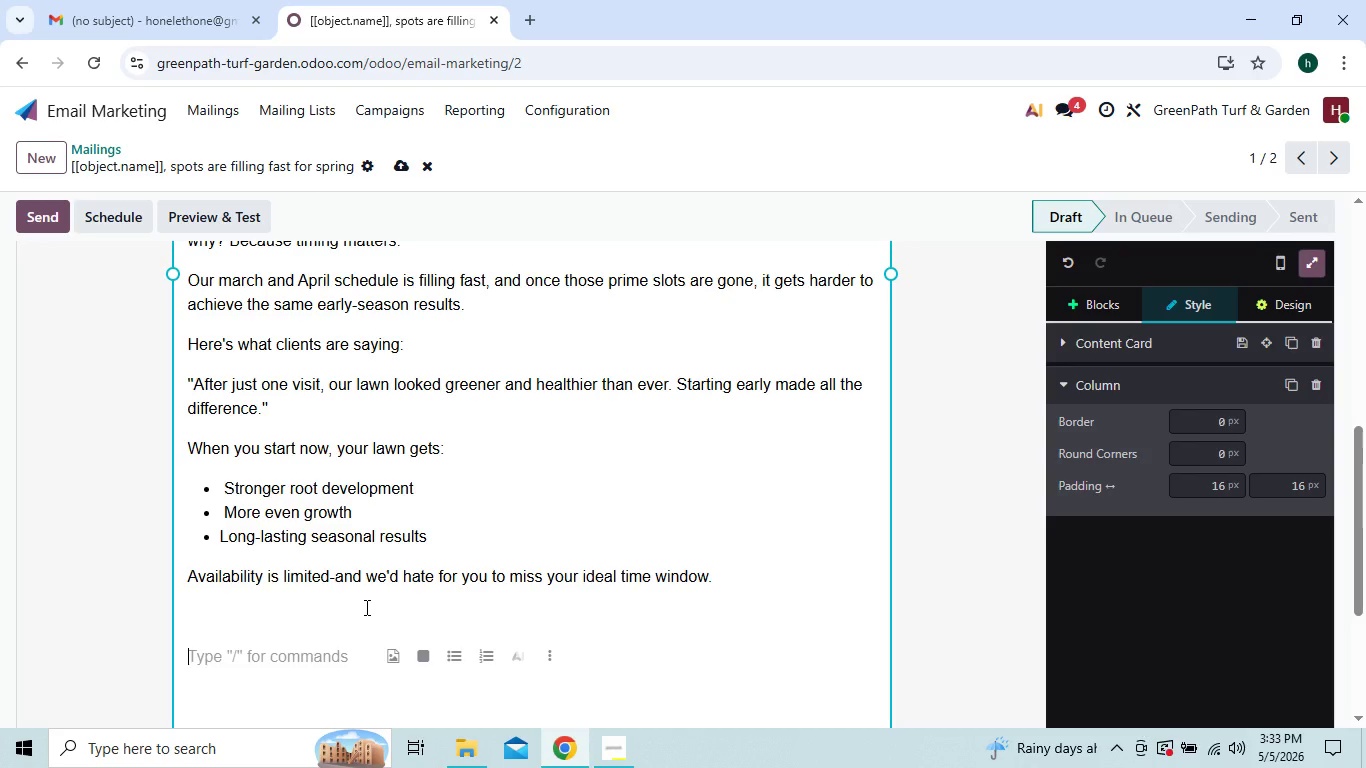 
type(Secure your place today and enoy )
 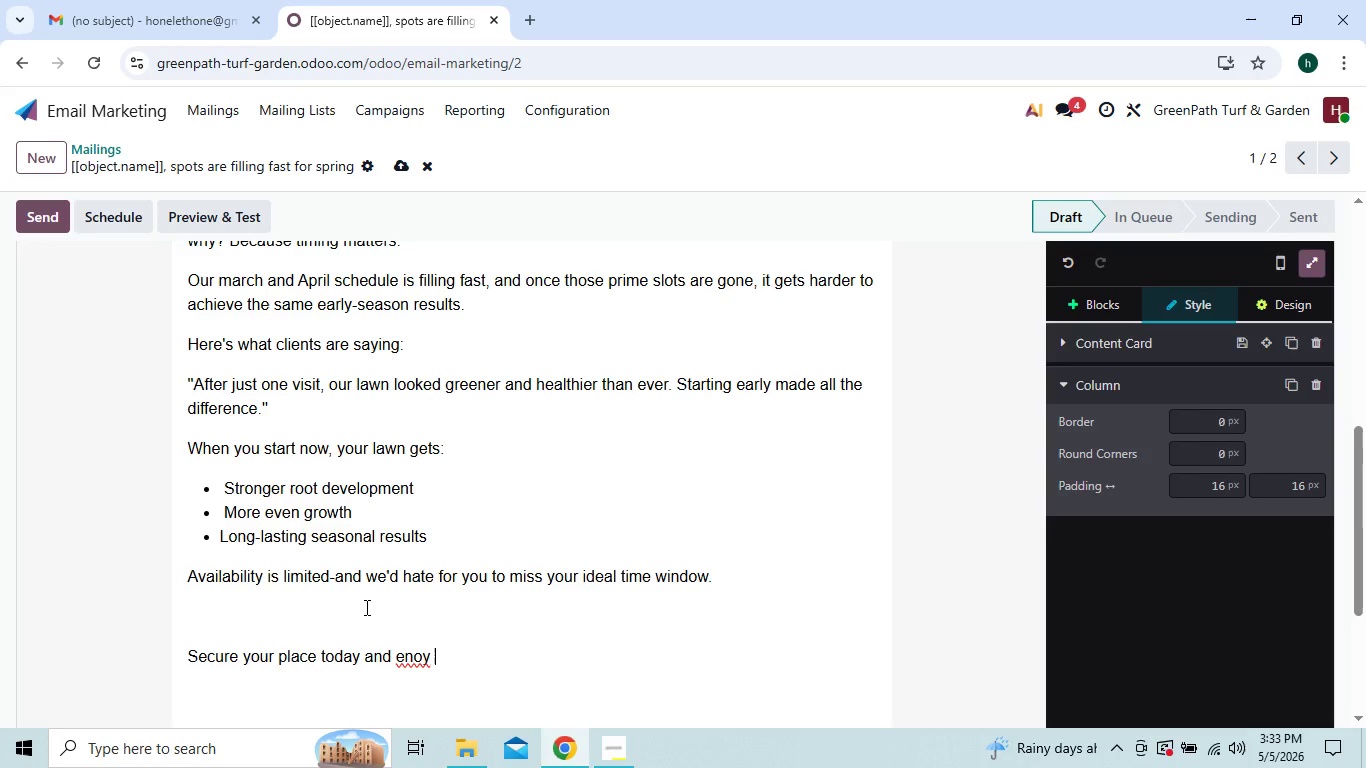 
key(ArrowLeft)
 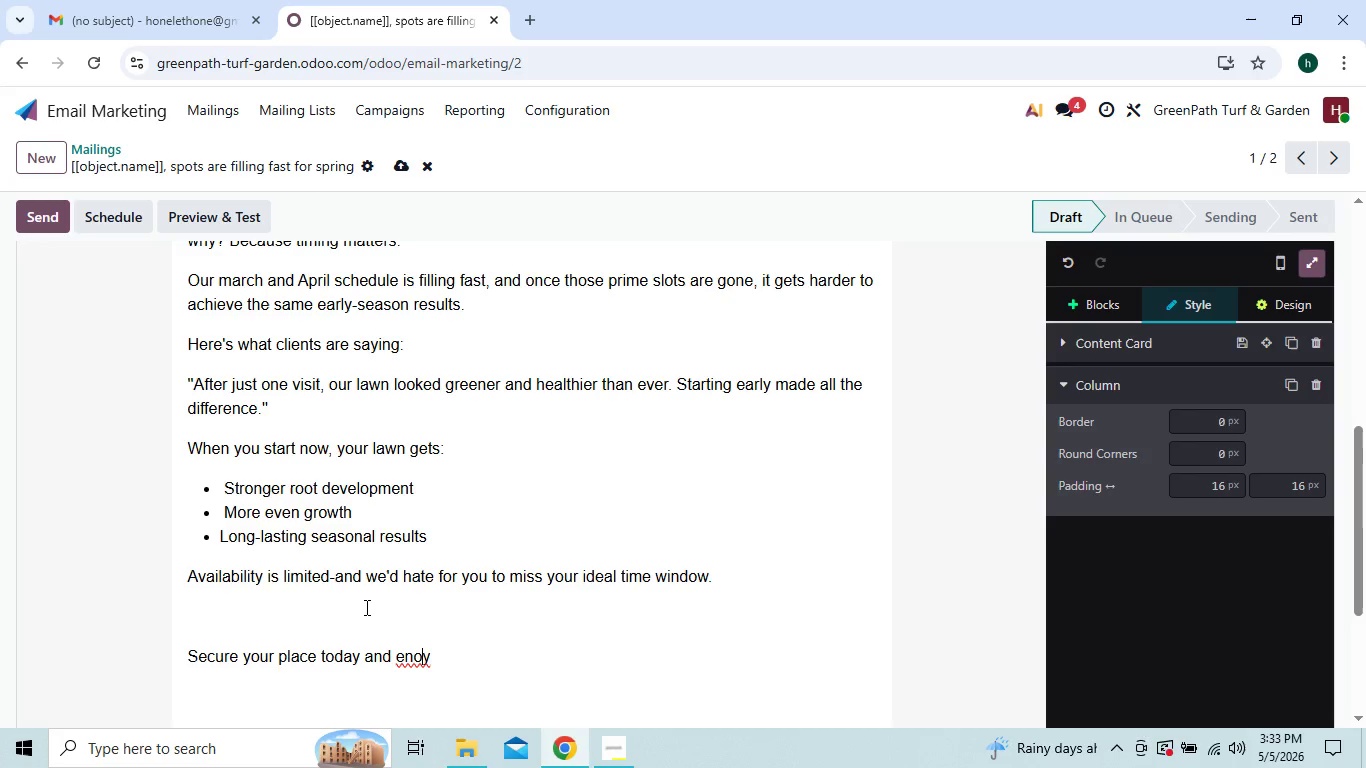 
key(ArrowLeft)
 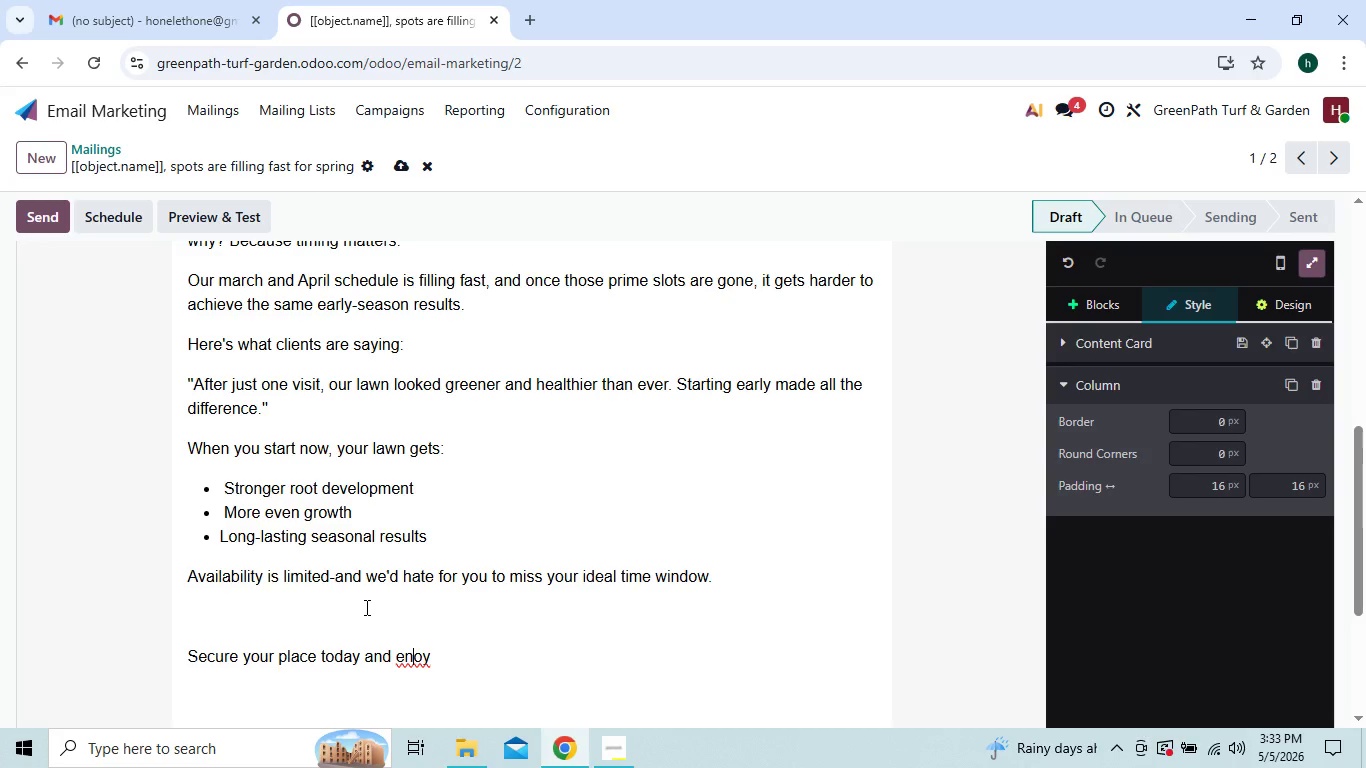 
key(ArrowLeft)
 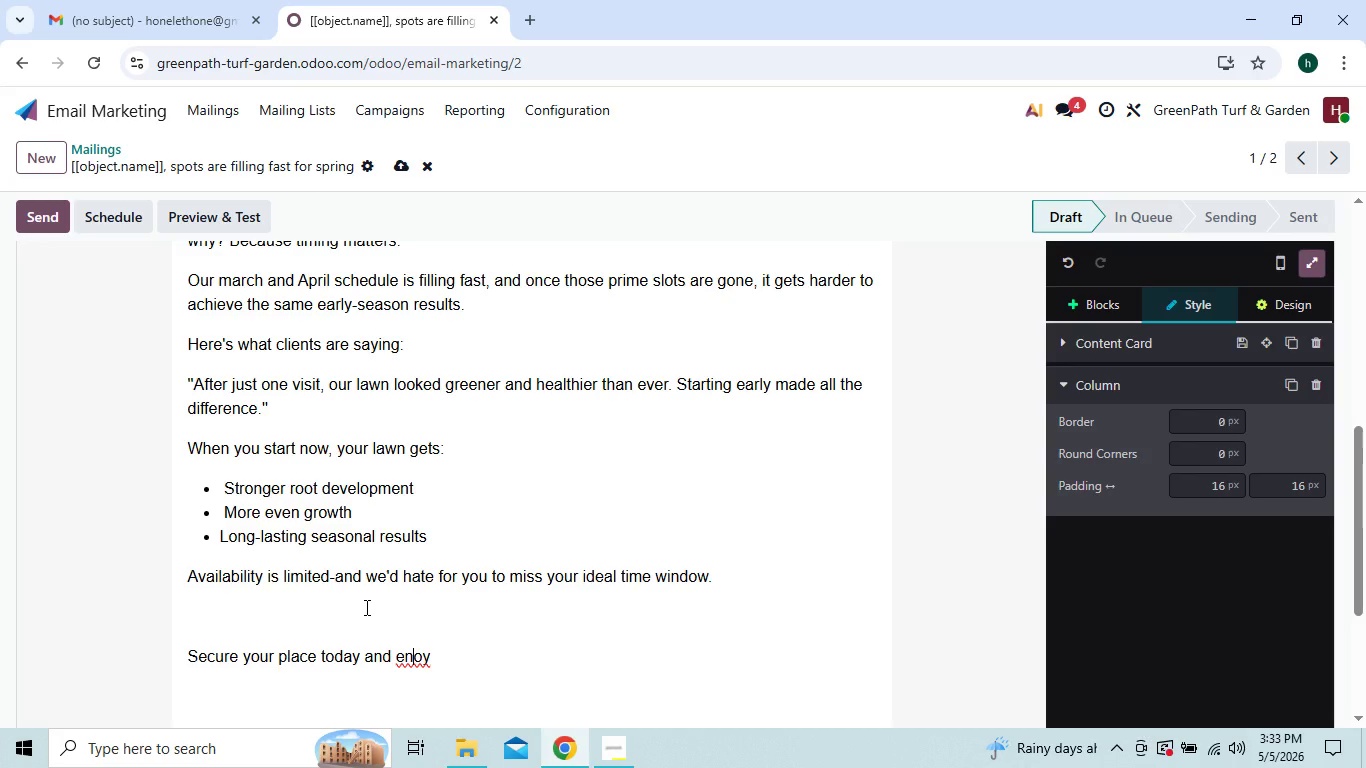 
key(J)
 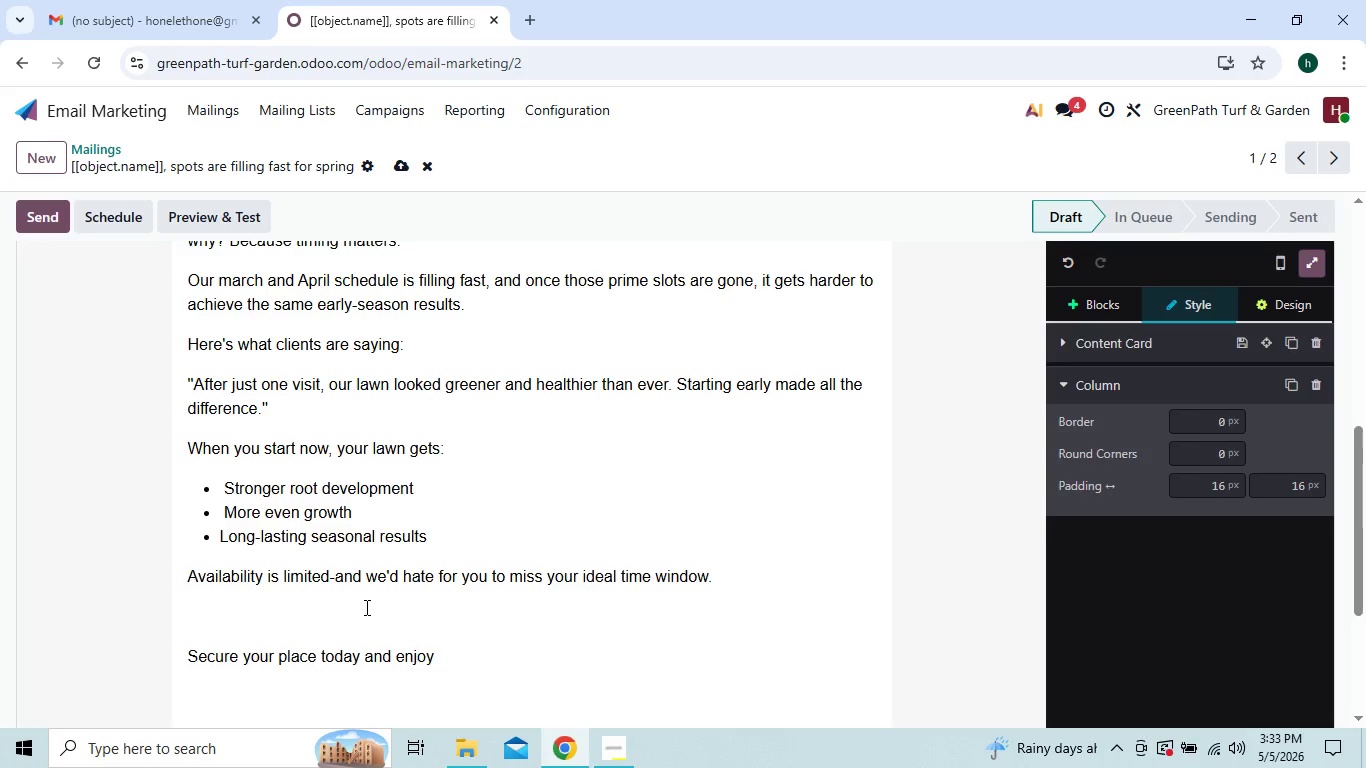 
key(ArrowRight)
 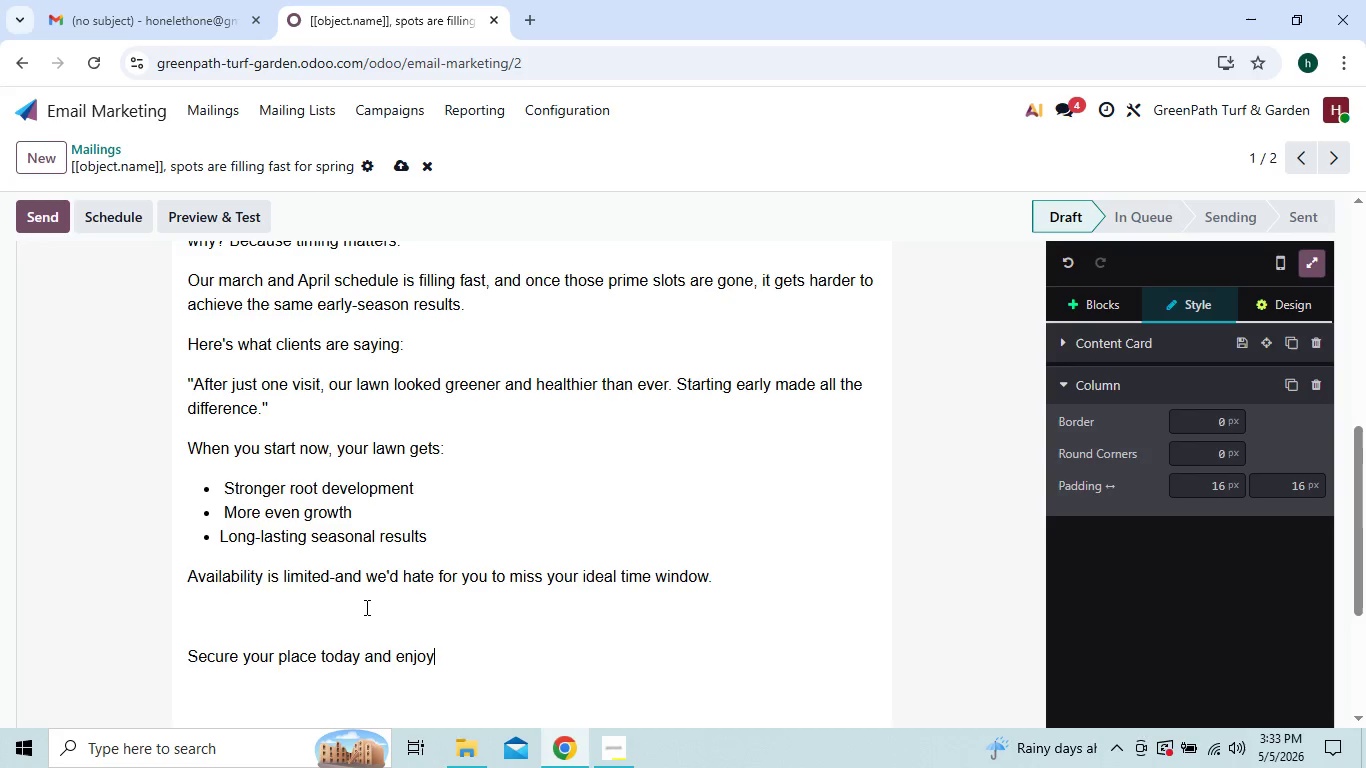 
key(ArrowRight)
 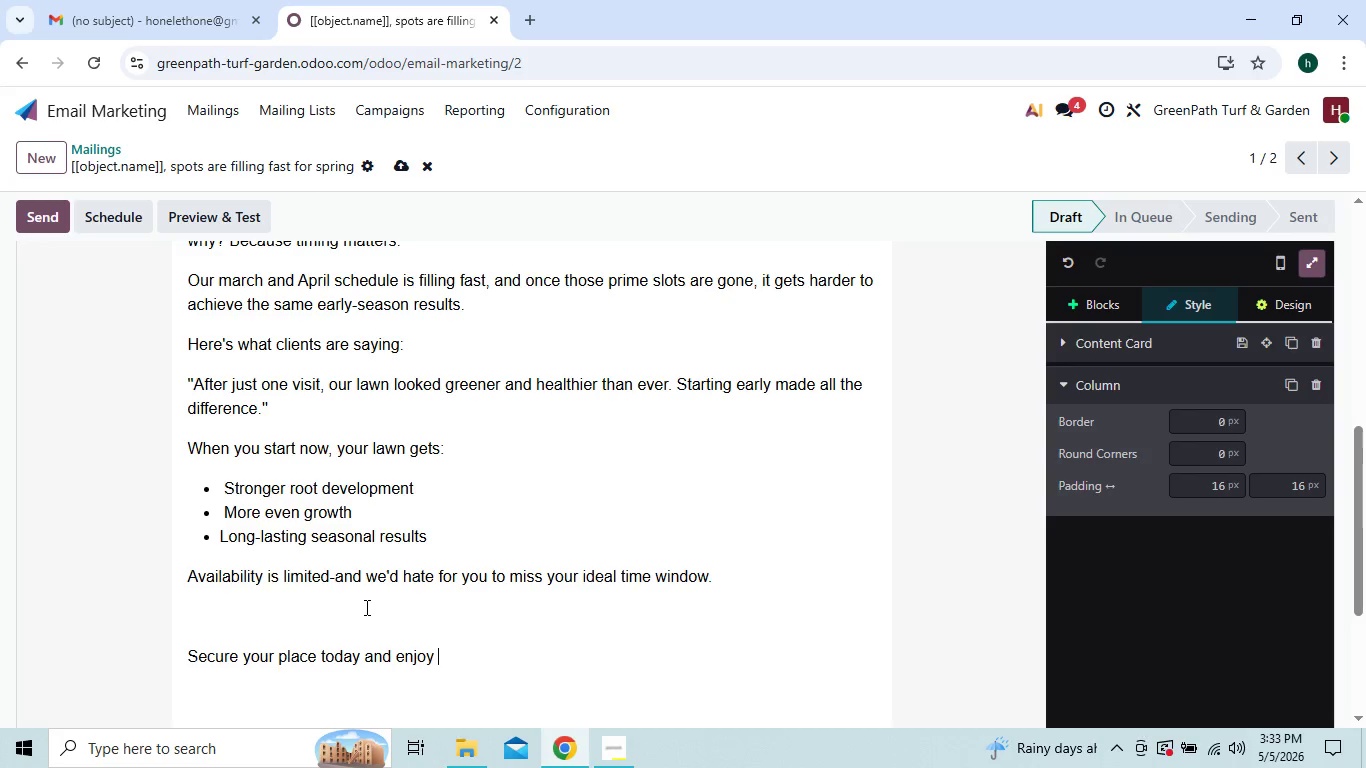 
key(ArrowRight)
 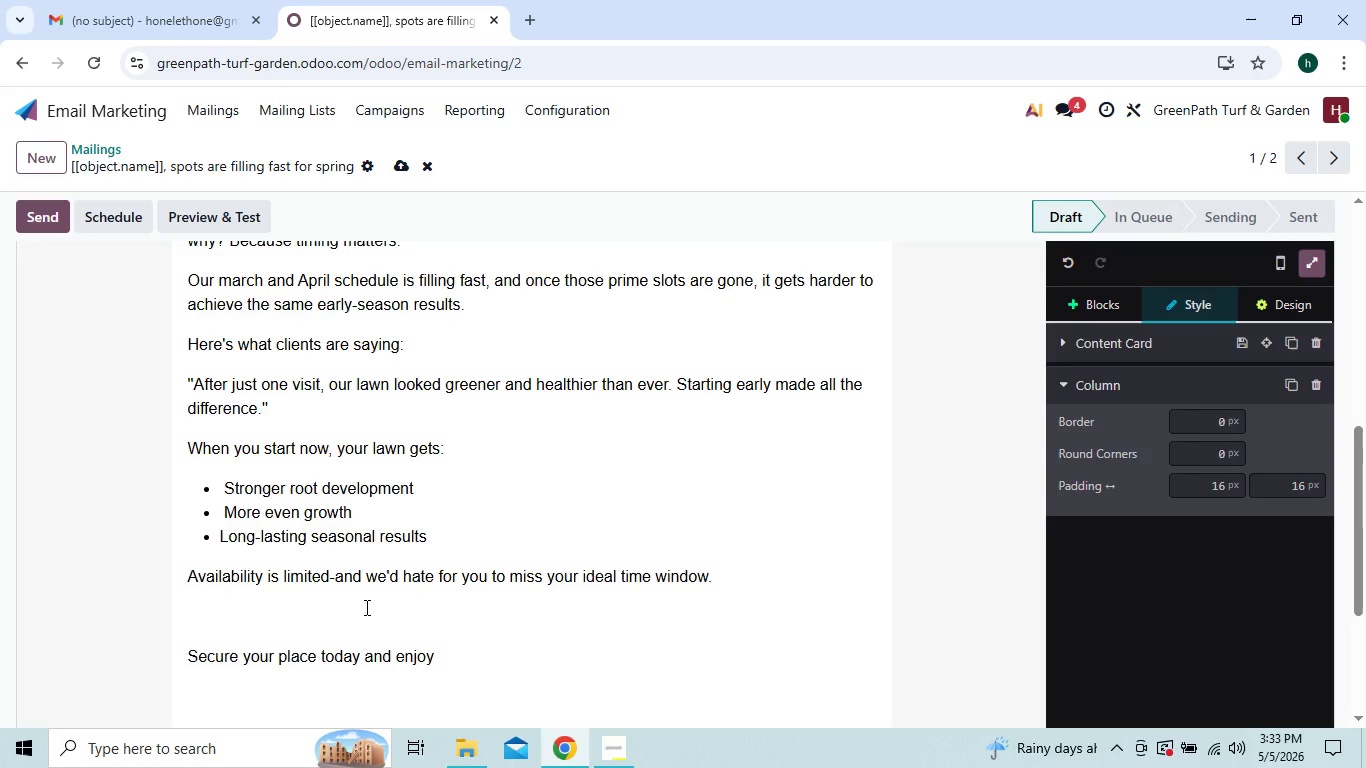 
type(a lawn ha)
key(Backspace)
key(Backspace)
type(thst)
key(Backspace)
key(Backspace)
type(at stands out all season.)
 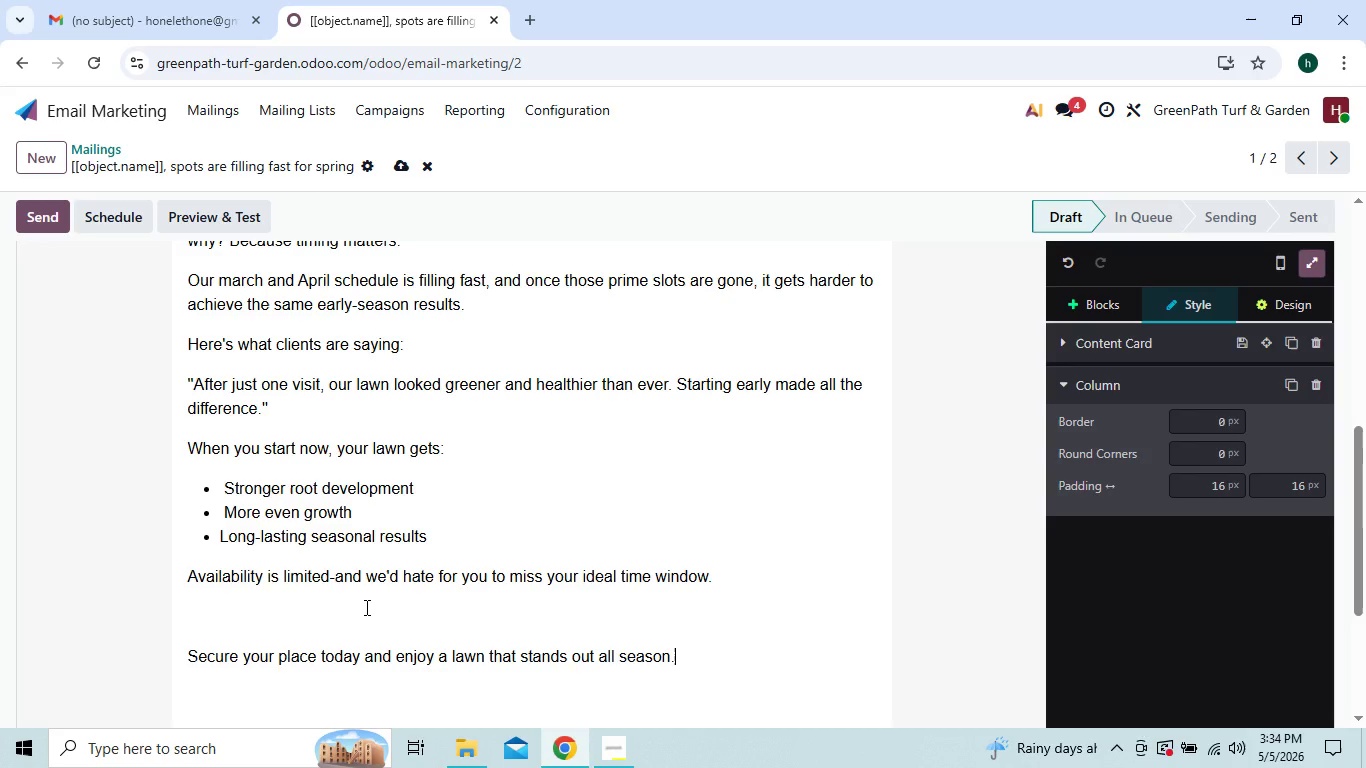 
key(Enter)
 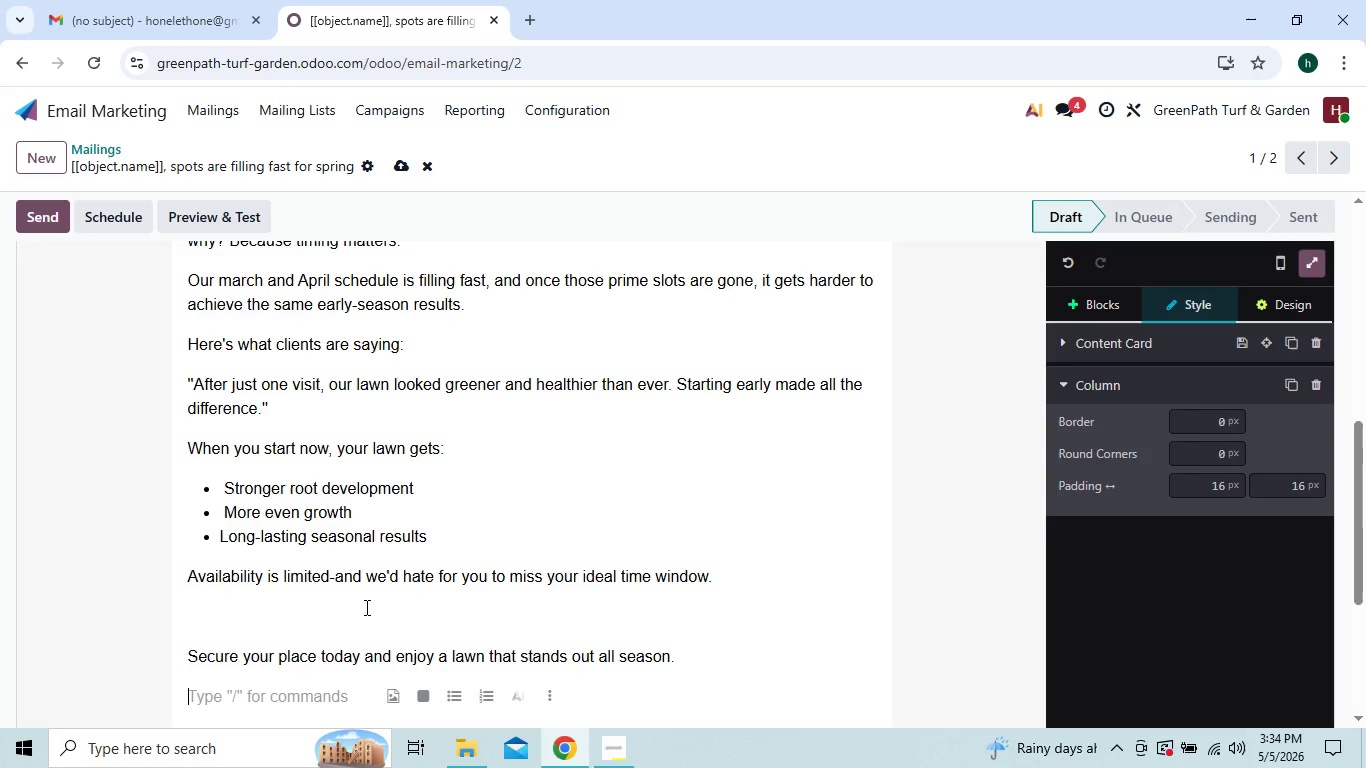 
type(see)
 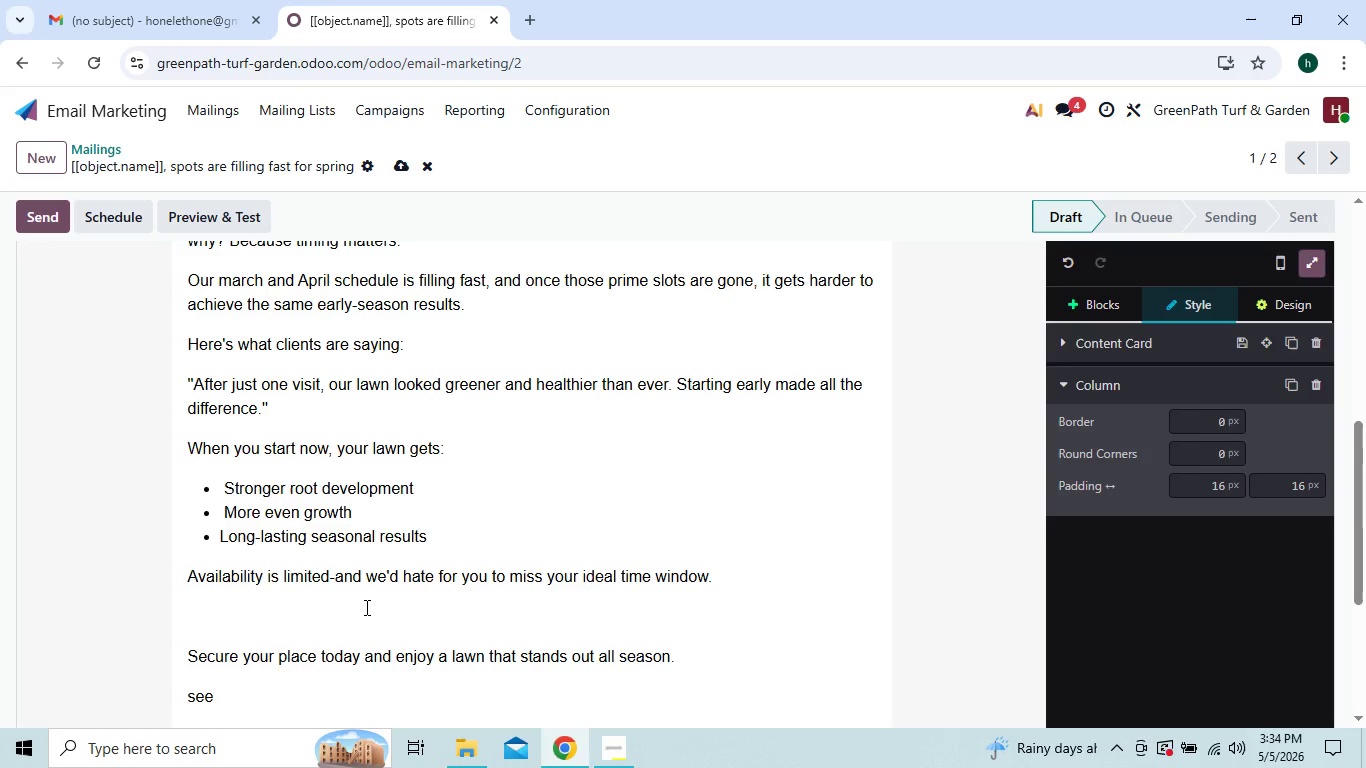 
key(Backspace)
key(Backspace)
key(Backspace)
type(See you soom)
key(Backspace)
type(n)
 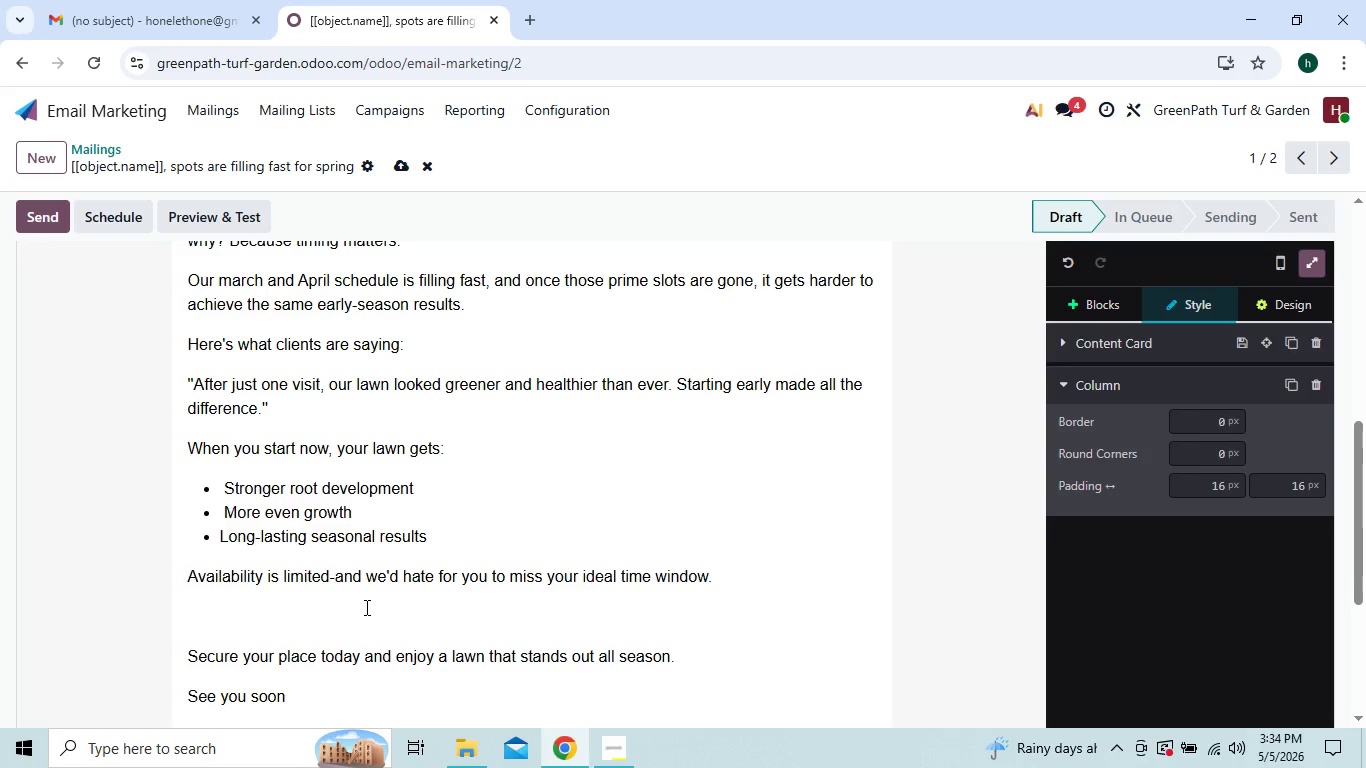 
key(Comma)
 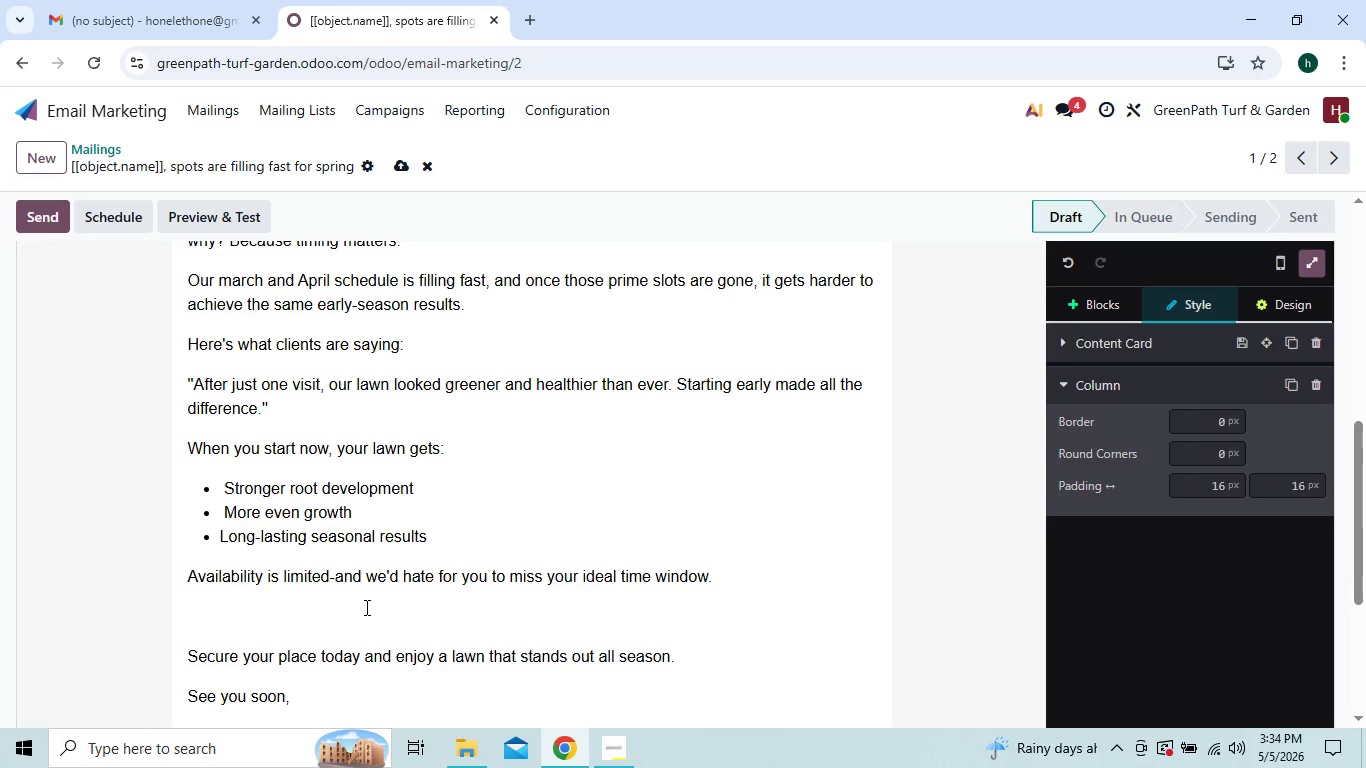 
key(Enter)
 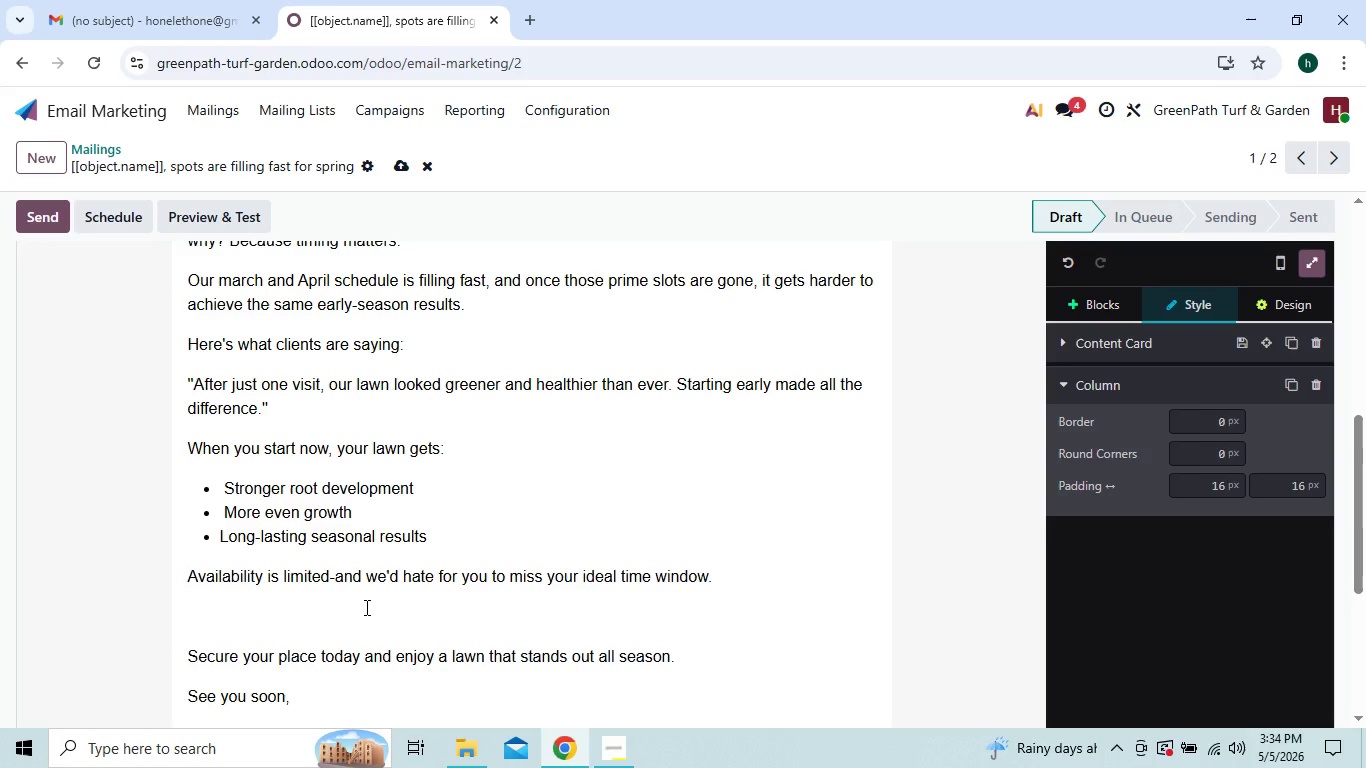 
type(Greenpath )
 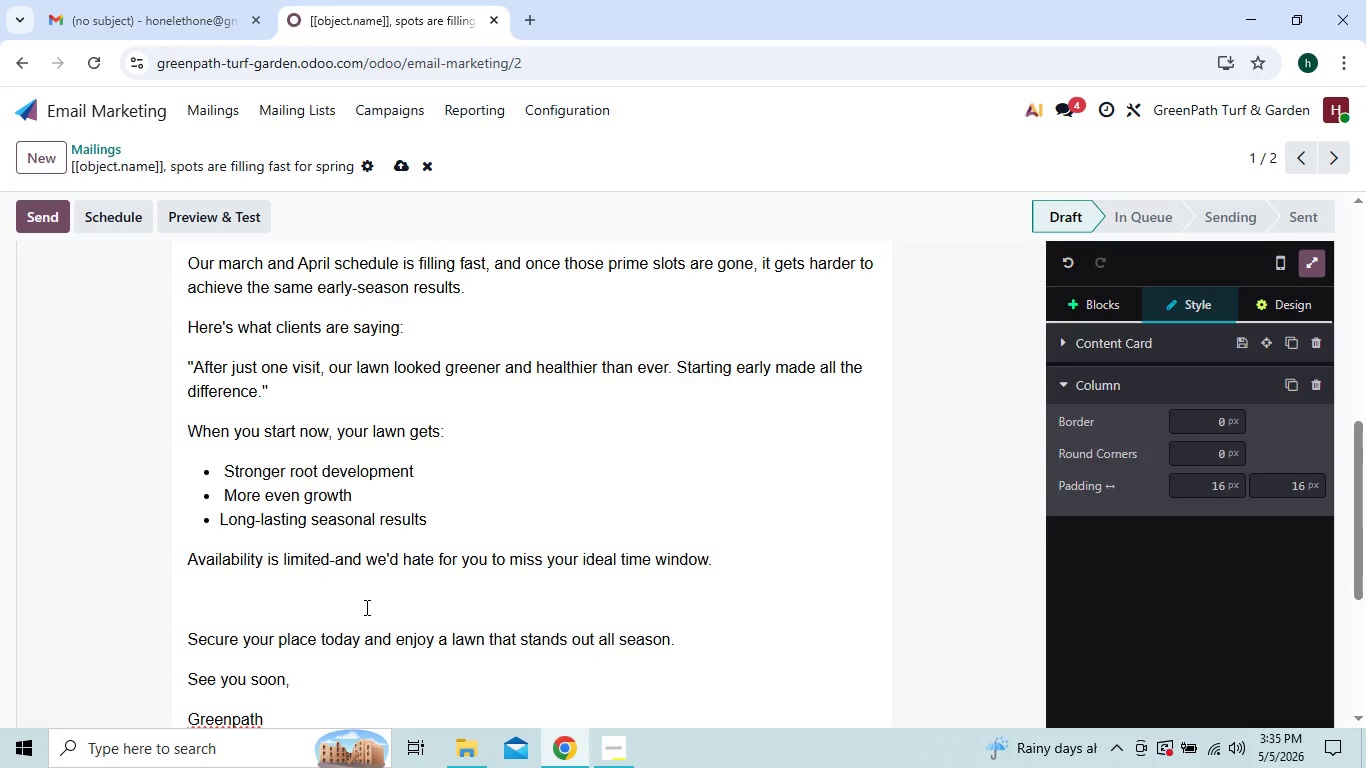 
type(Turf)
 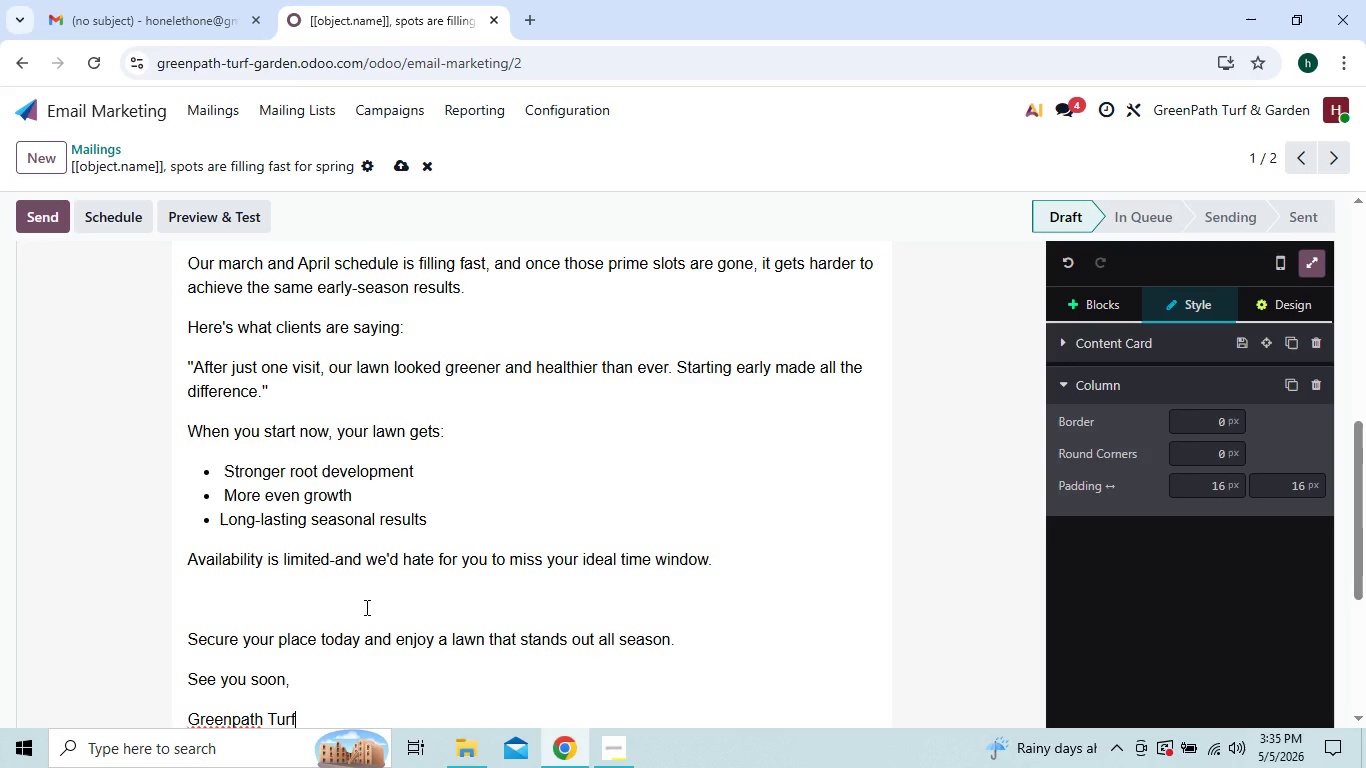 
type( & Garden)
 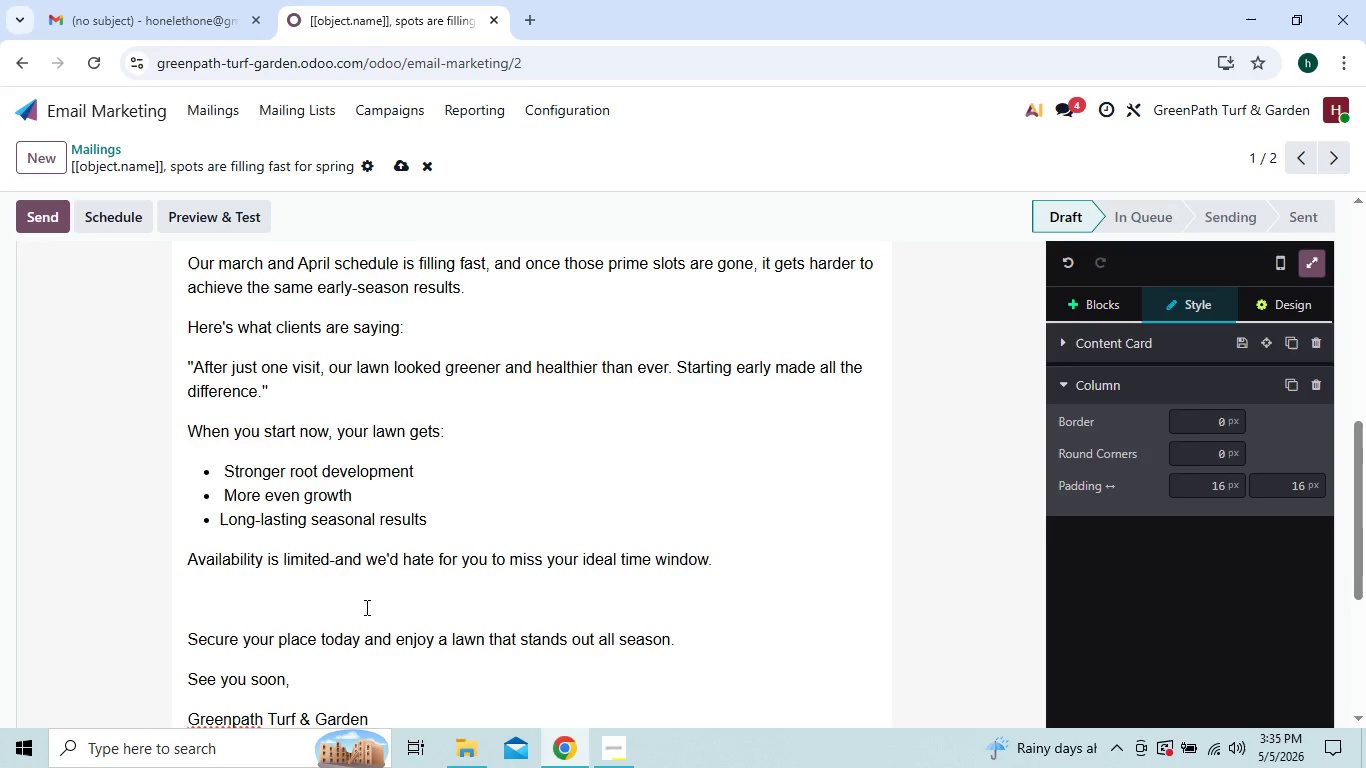 
wait(7.3)
 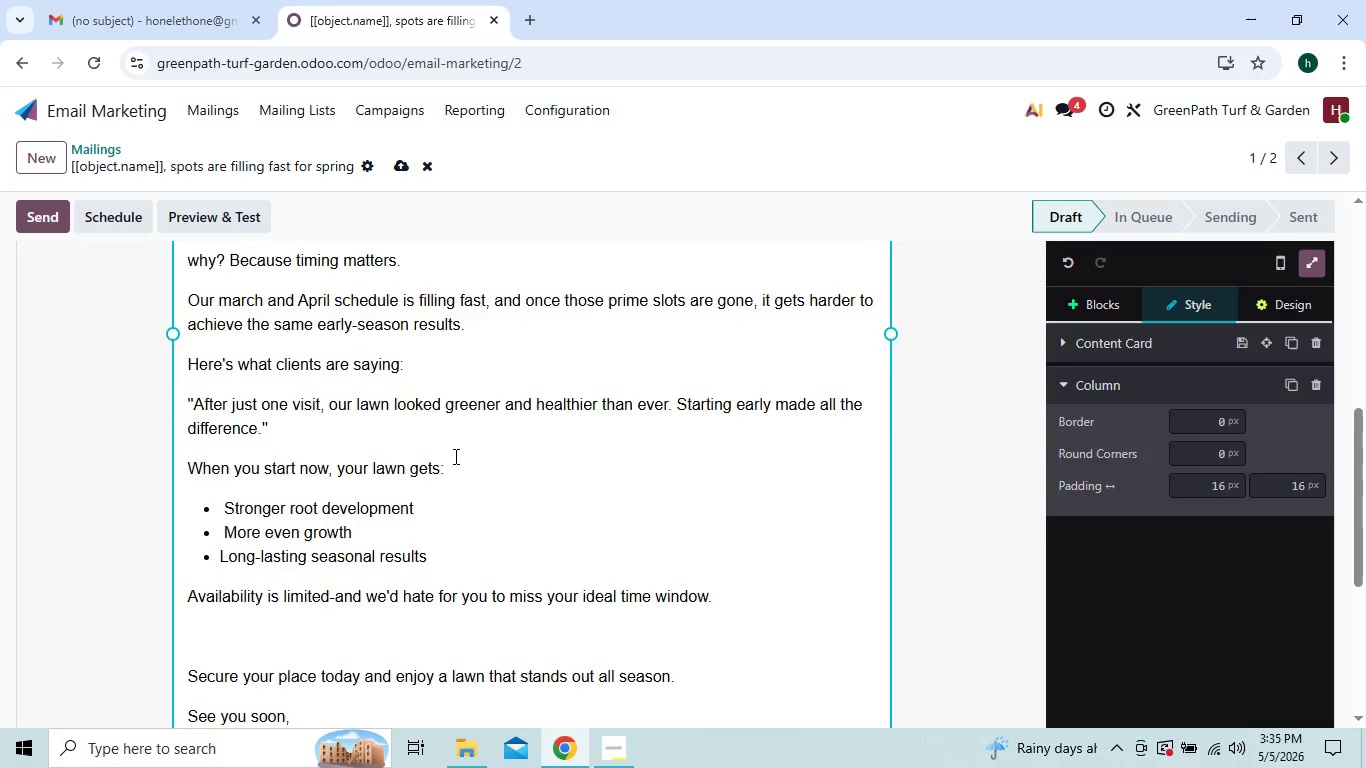 
left_click([396, 171])
 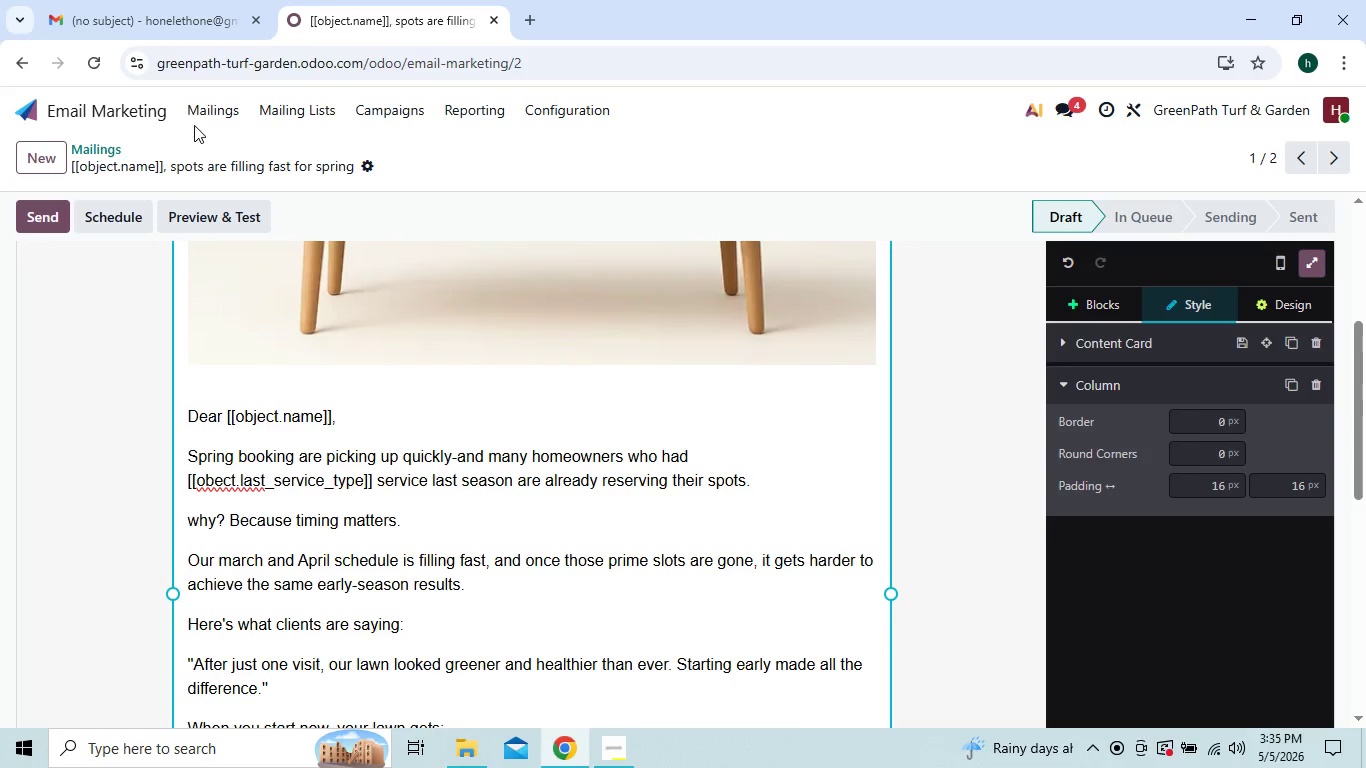 
wait(17.64)
 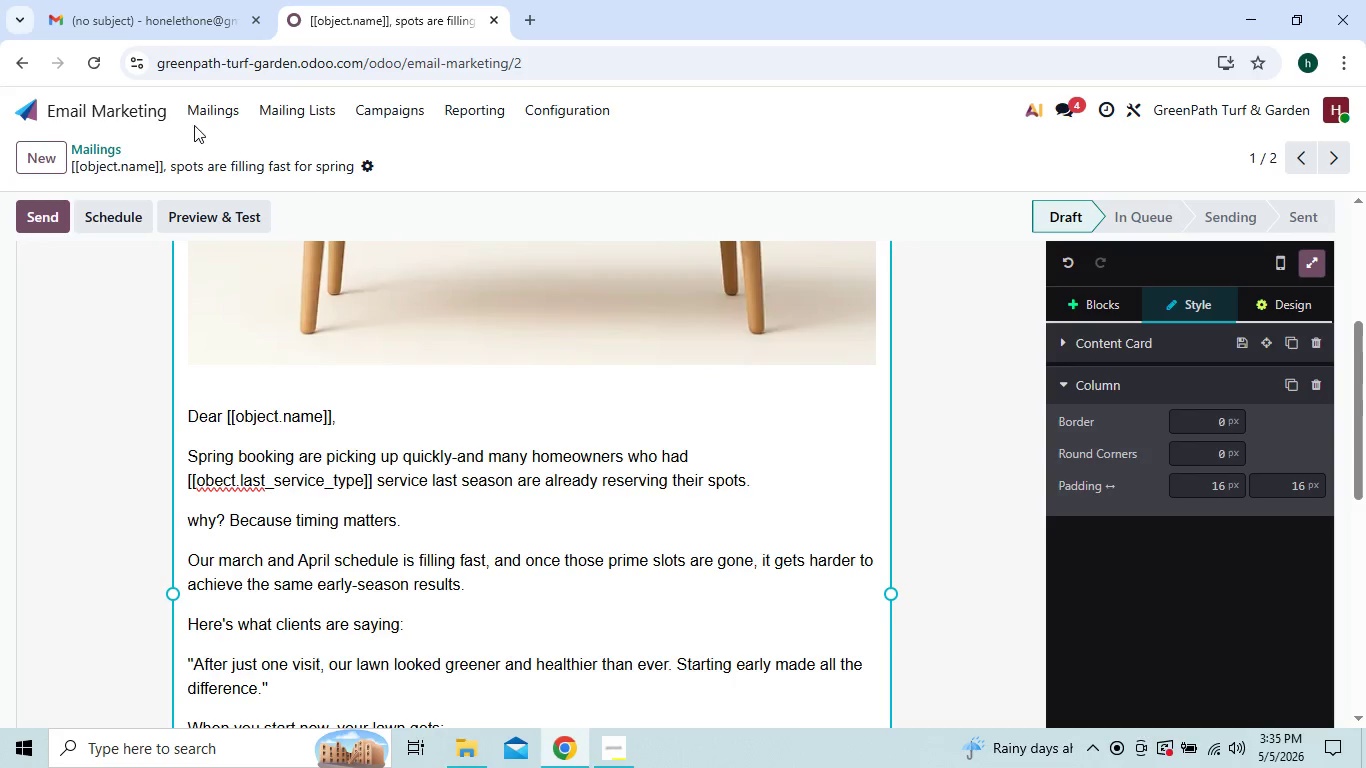 
left_click([37, 160])
 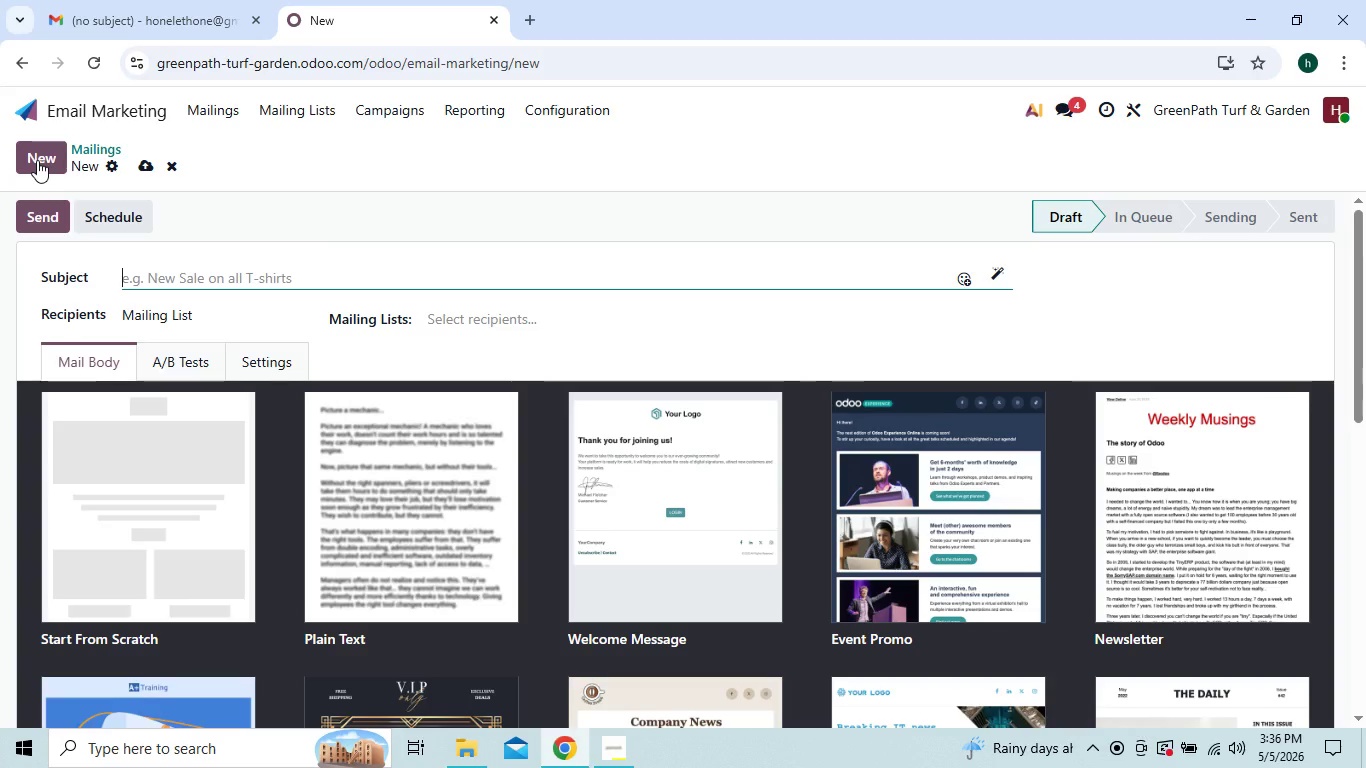 
wait(24.97)
 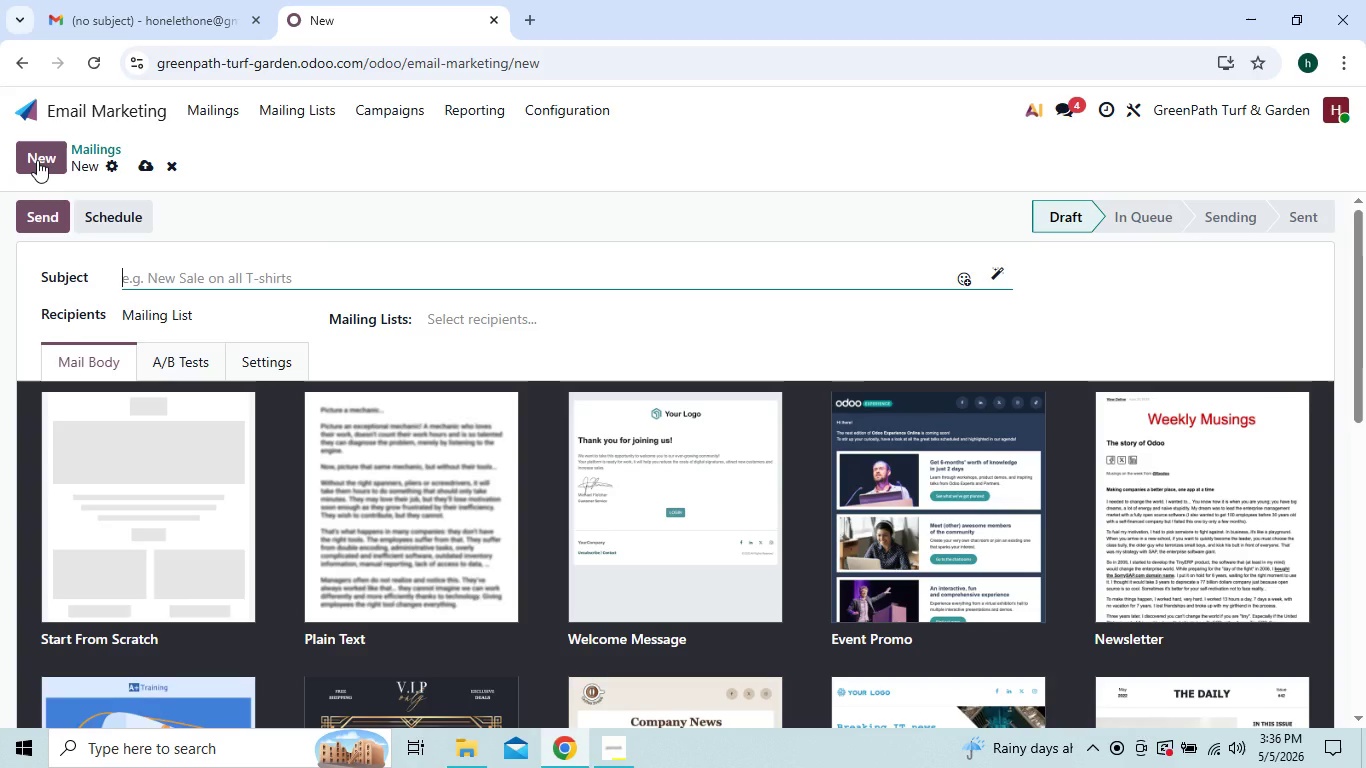 
type(Last chance, [[obec)
 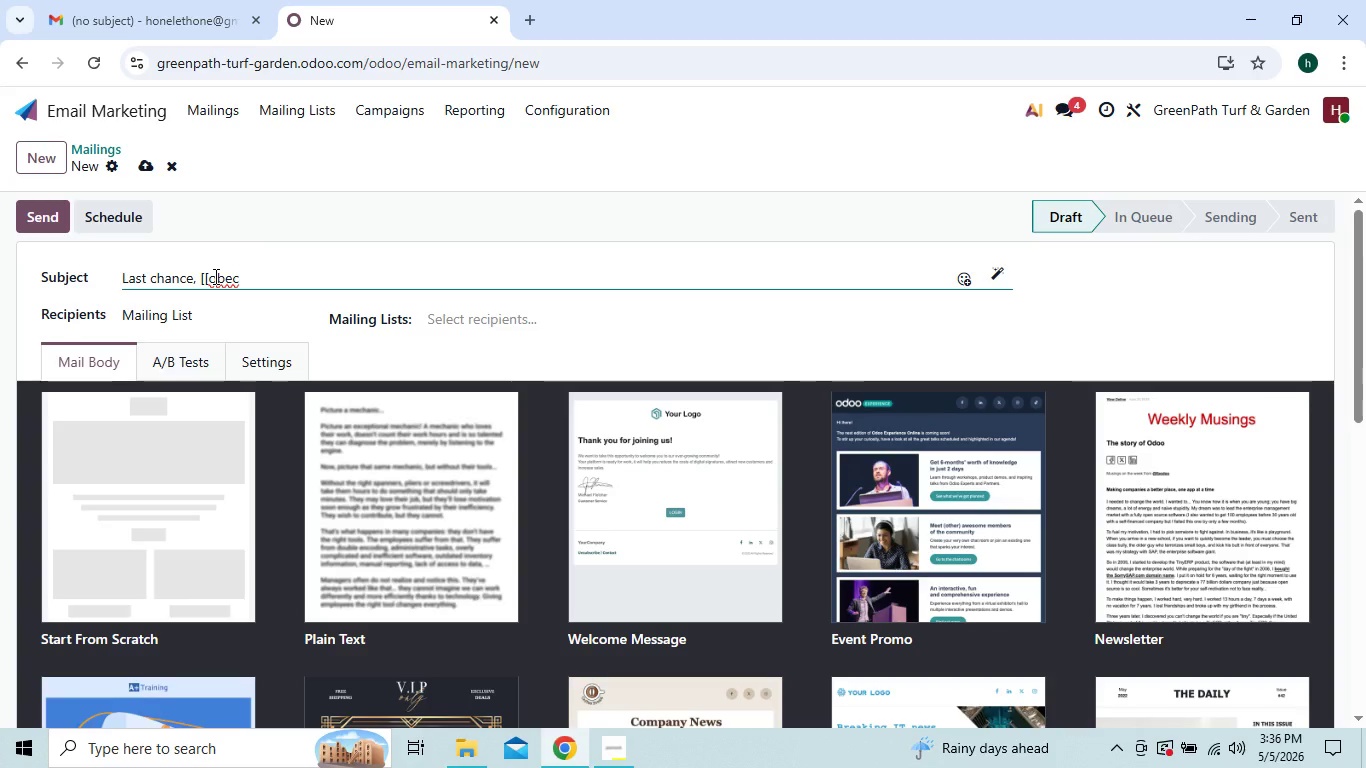 
type(t.name)
 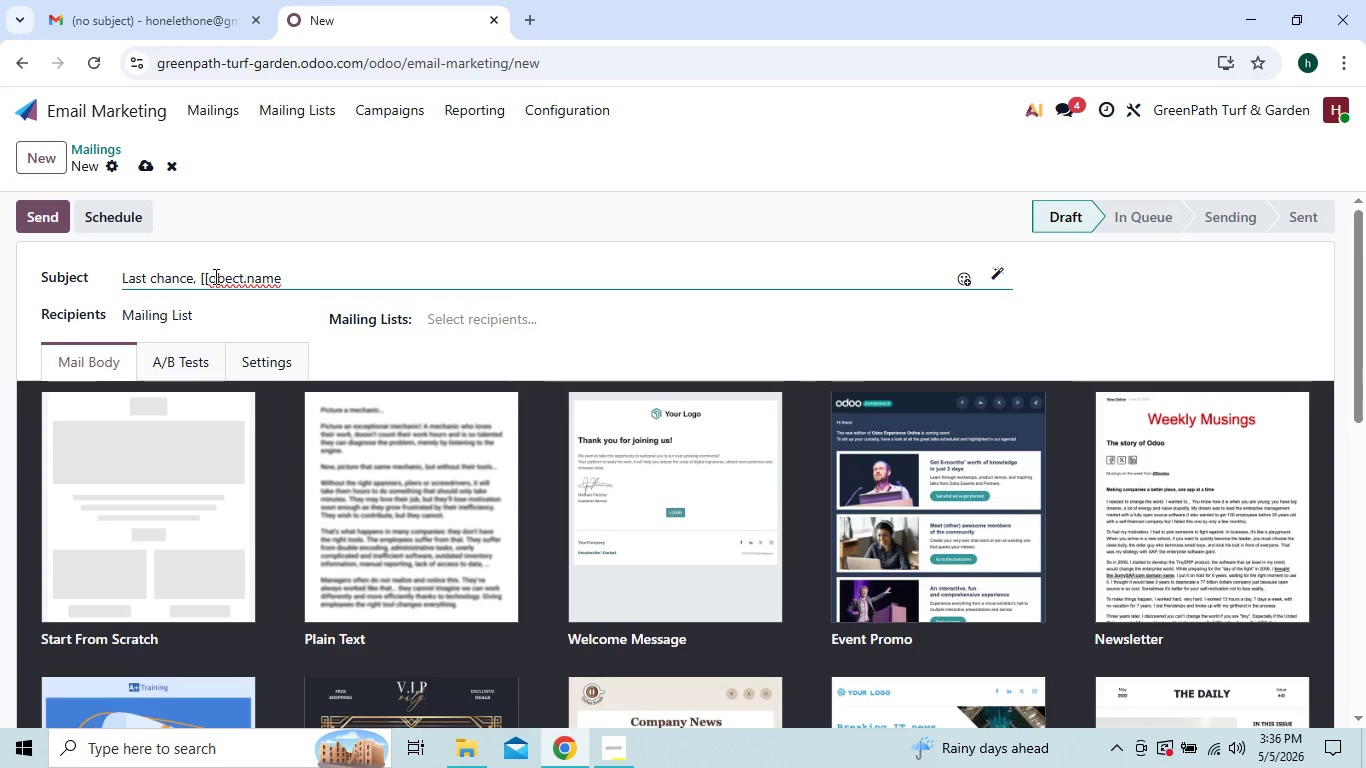 
type(]] - yp)
key(Backspace)
type(our spring discount ends soon)
 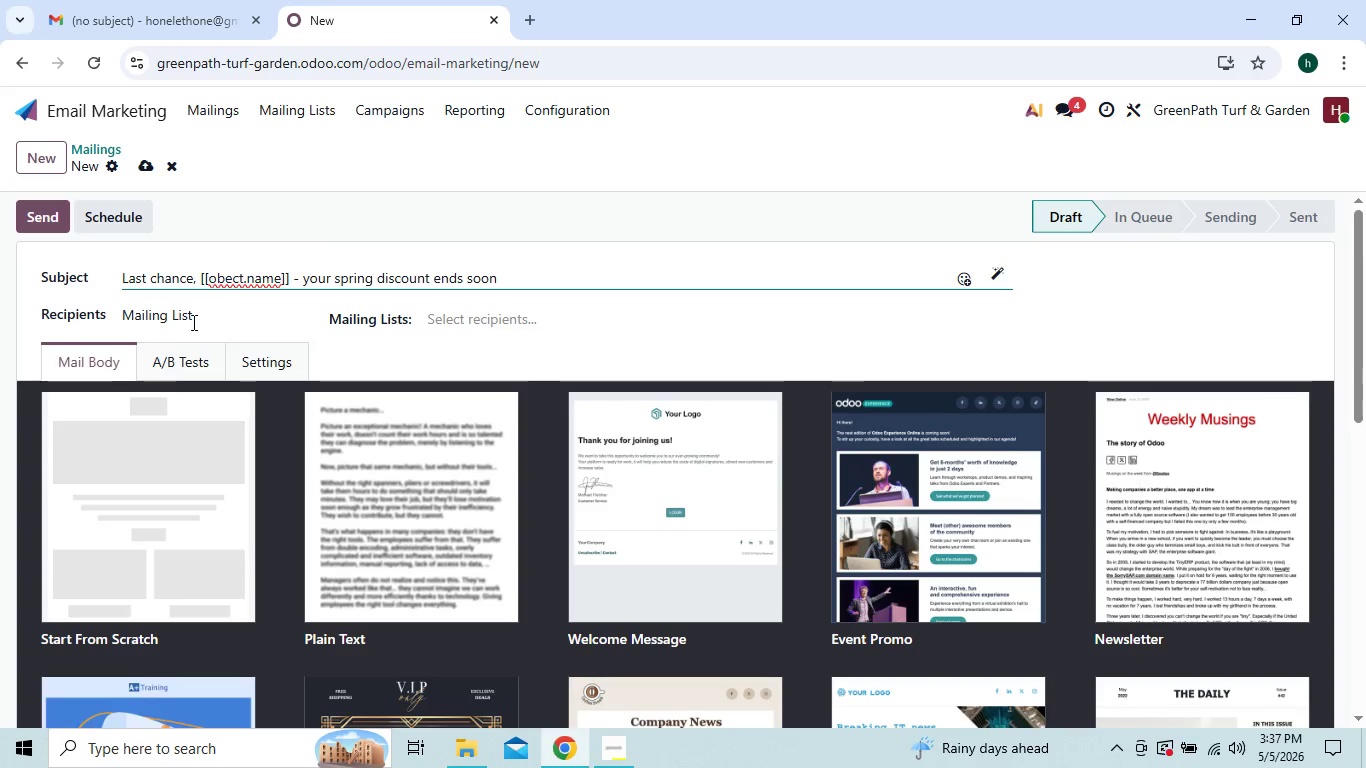 
left_click([154, 443])
 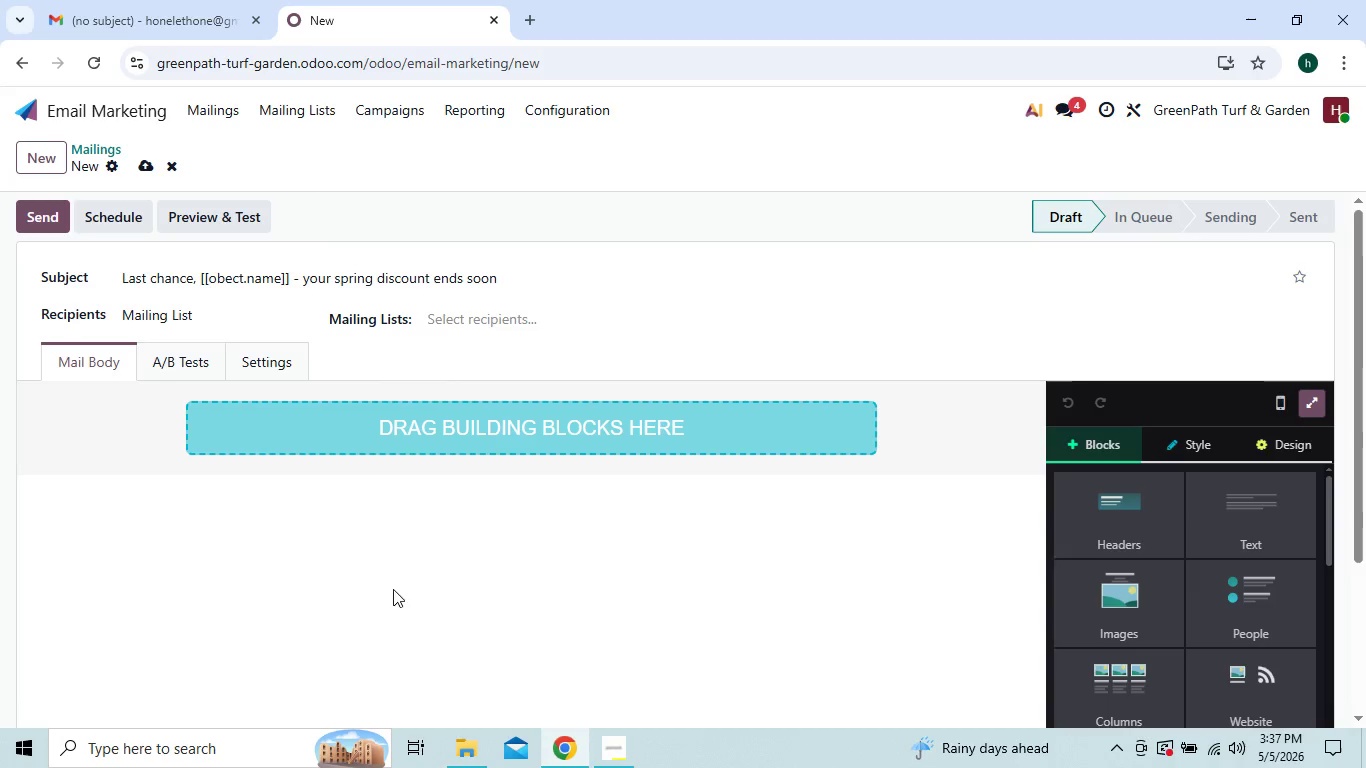 
left_click([596, 756])